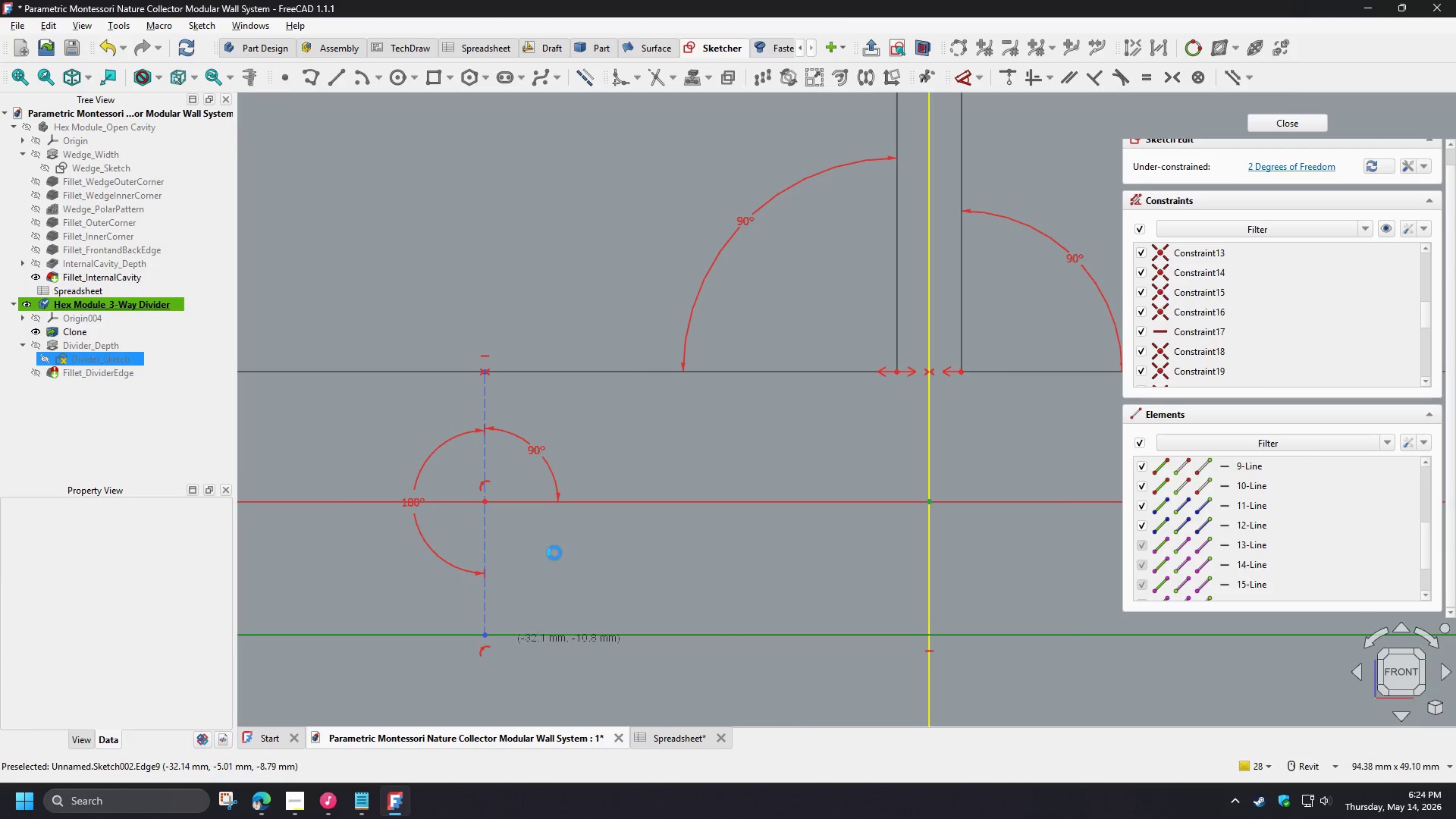 
left_click([552, 550])
 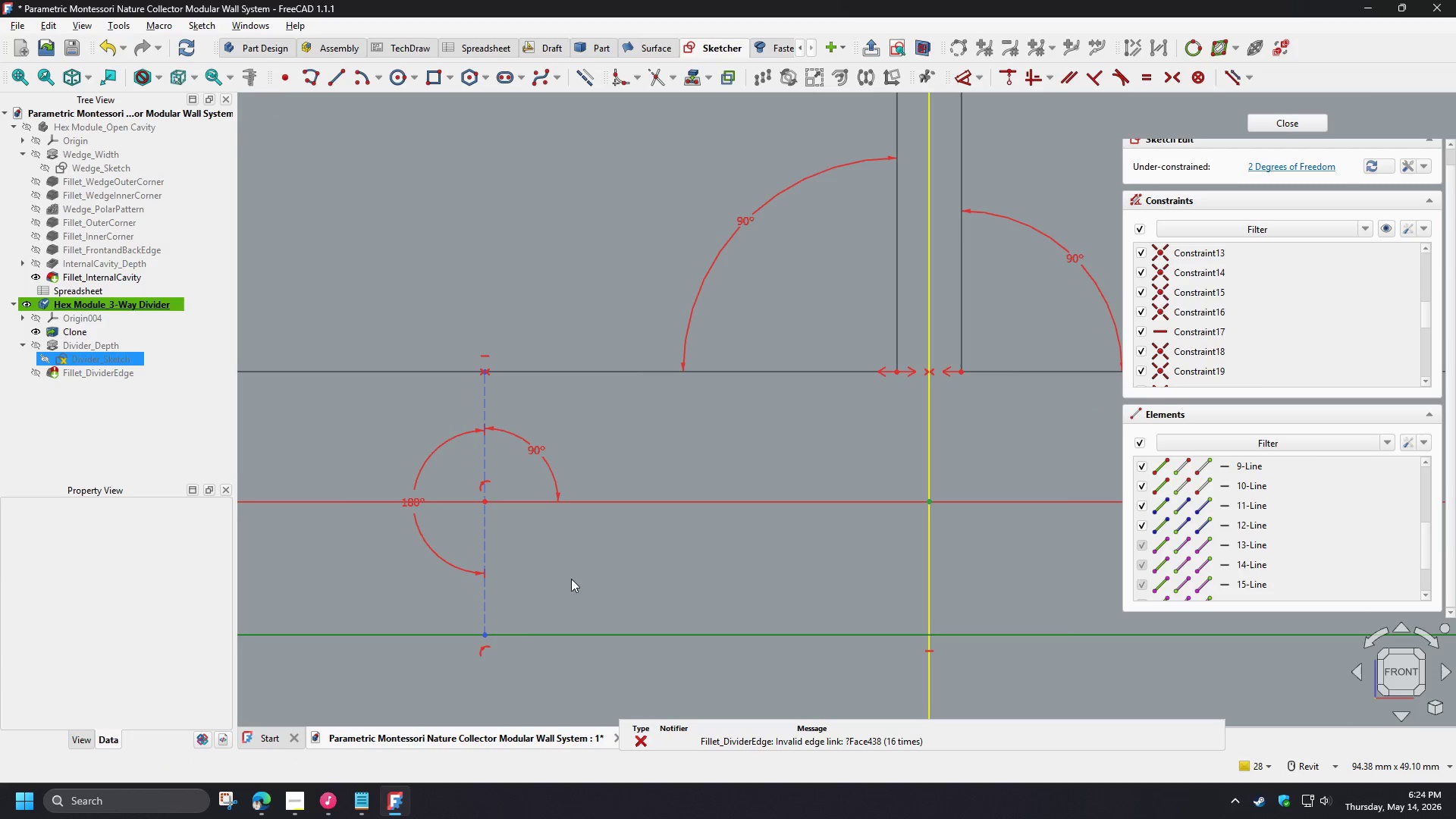 
left_click_drag(start_coordinate=[585, 602], to_coordinate=[402, 572])
 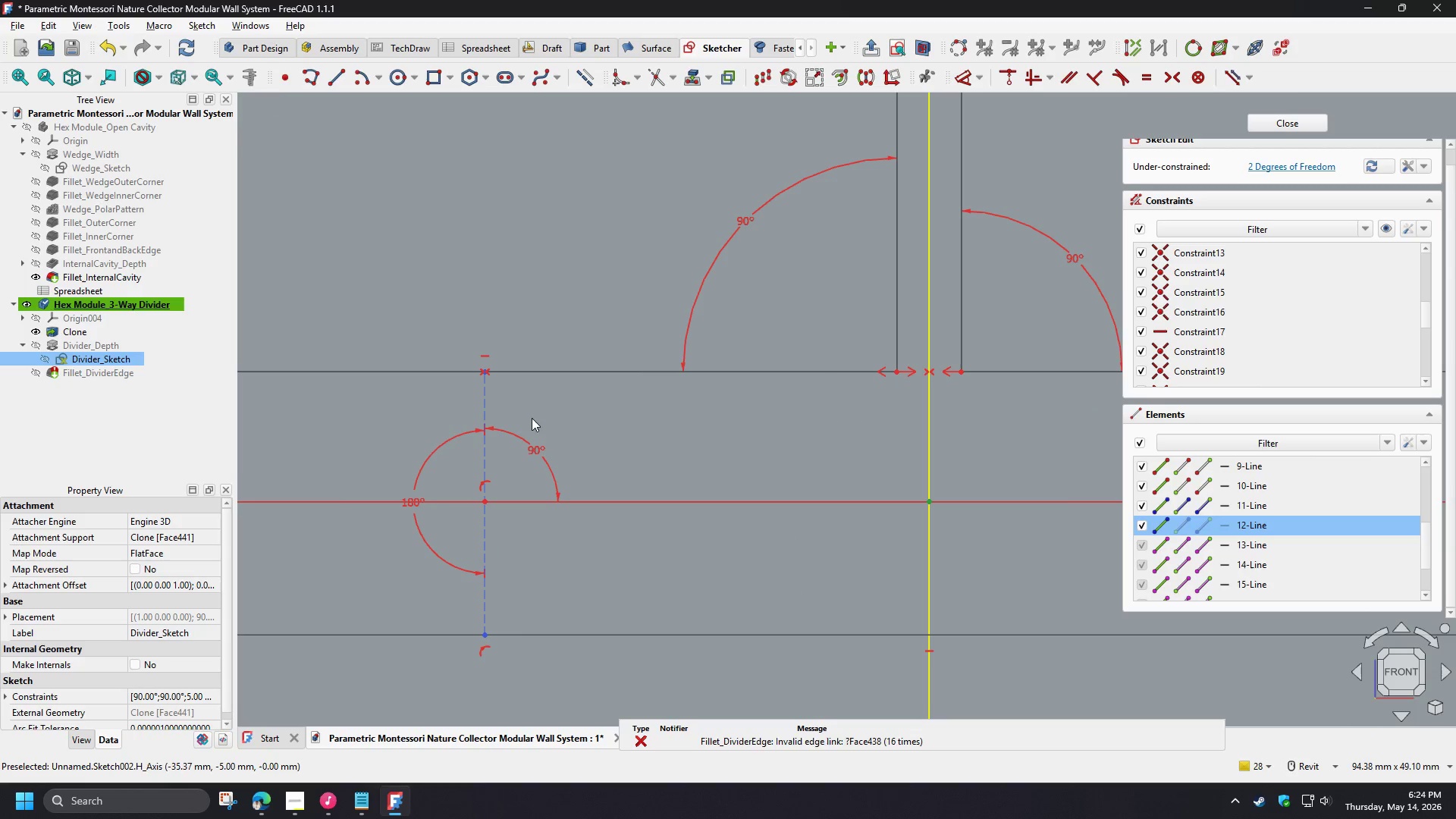 
left_click_drag(start_coordinate=[530, 416], to_coordinate=[391, 403])
 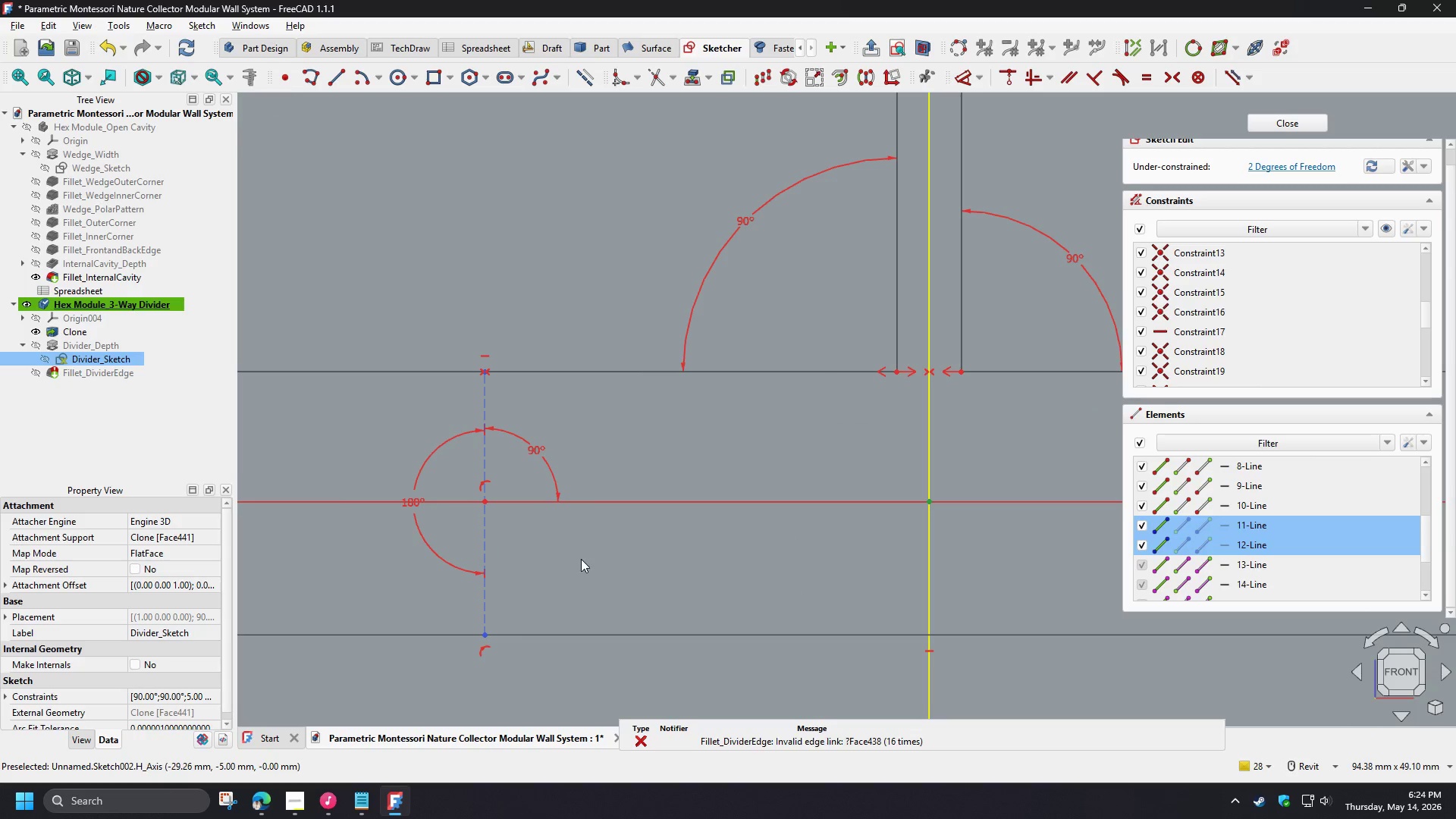 
key(E)
 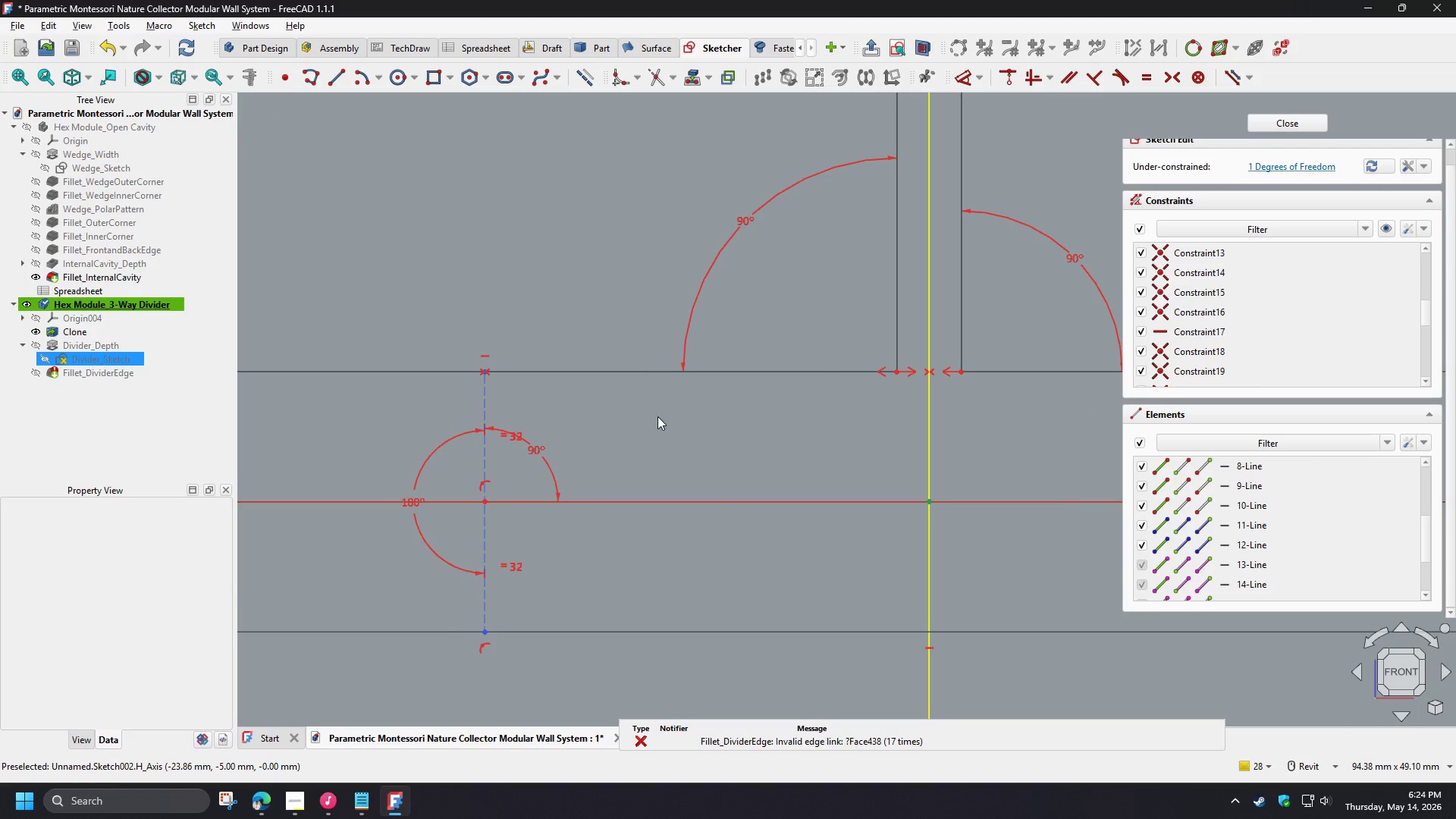 
left_click([654, 374])
 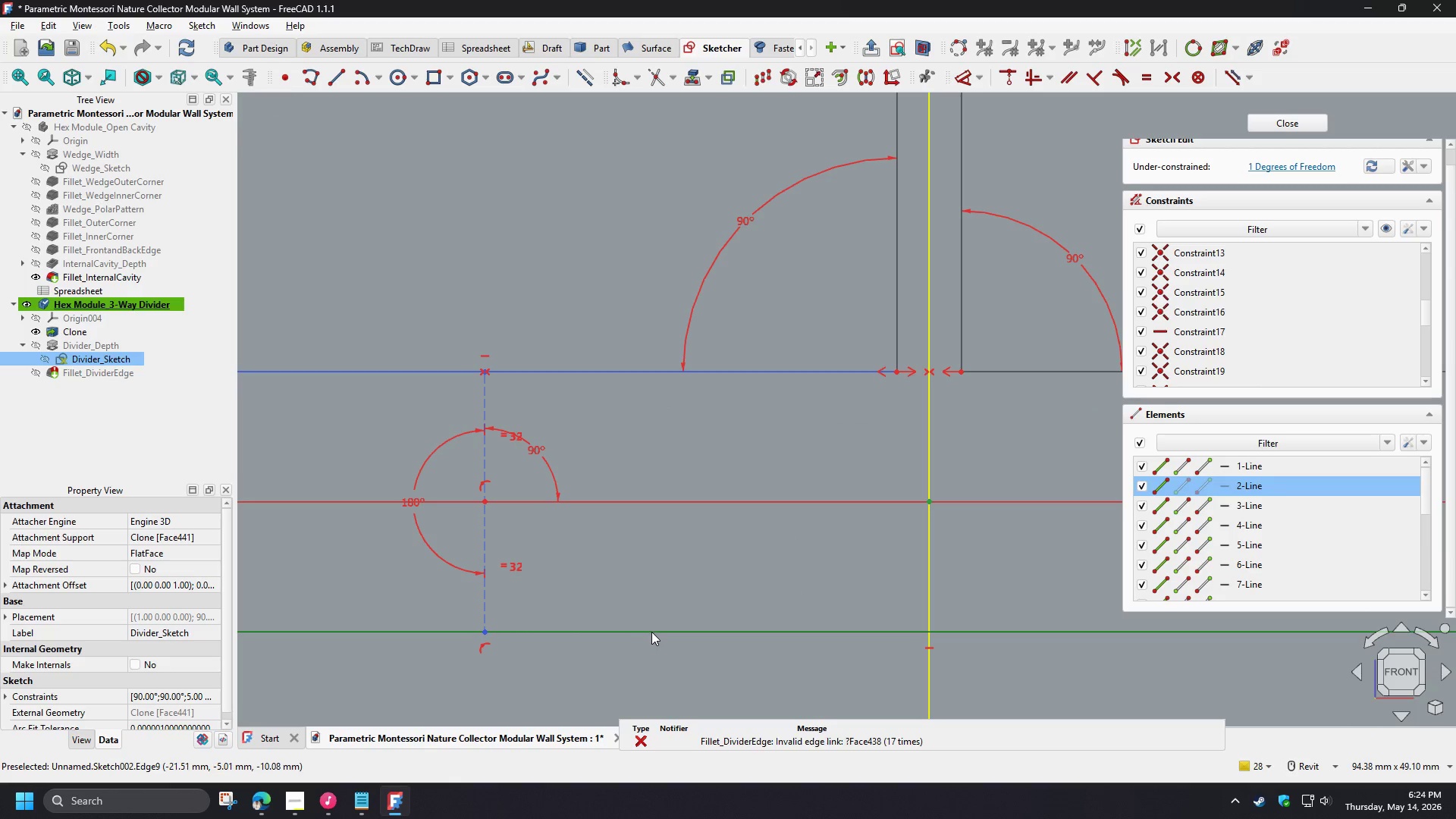 
left_click([651, 632])
 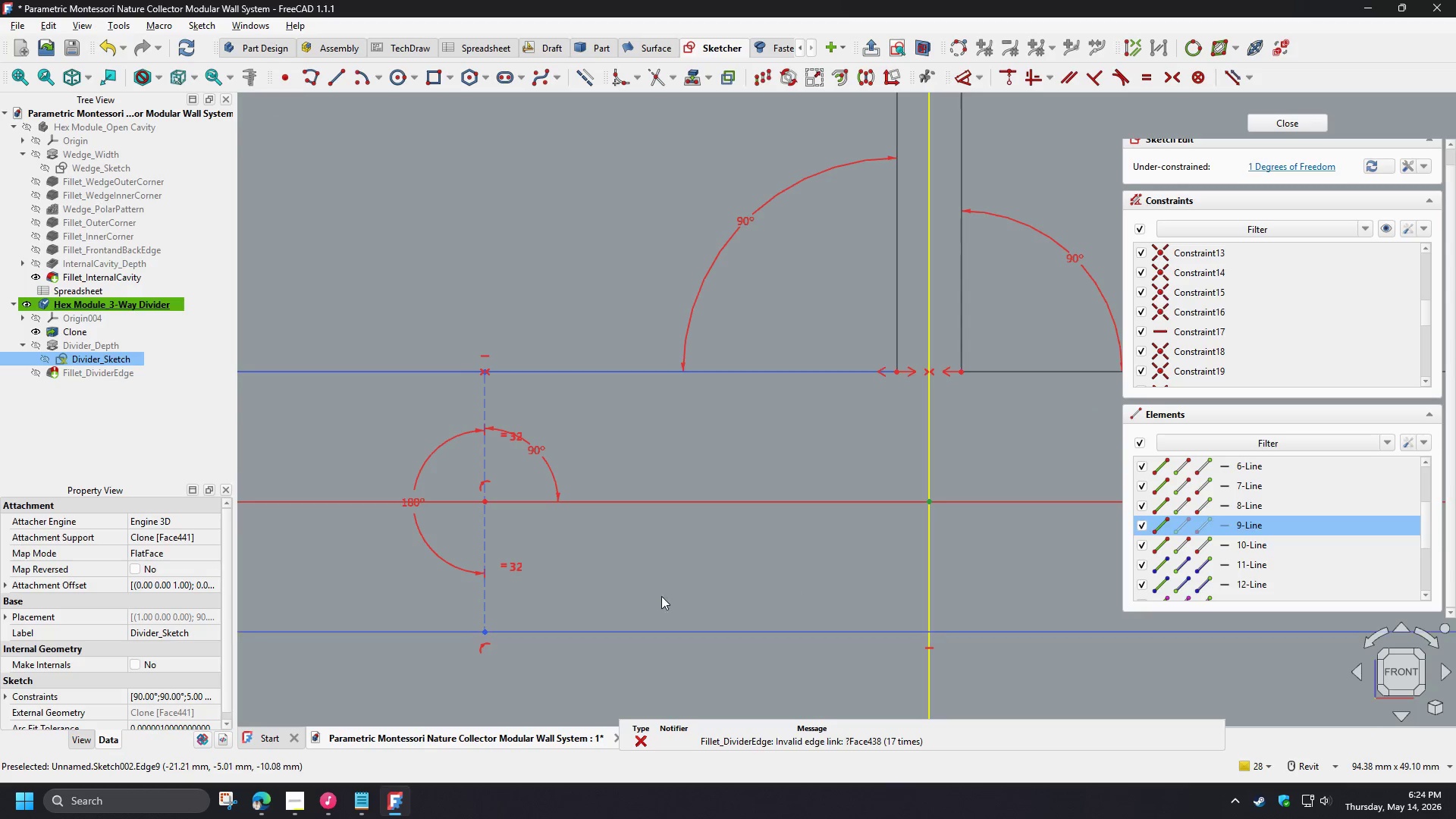 
key(D)
 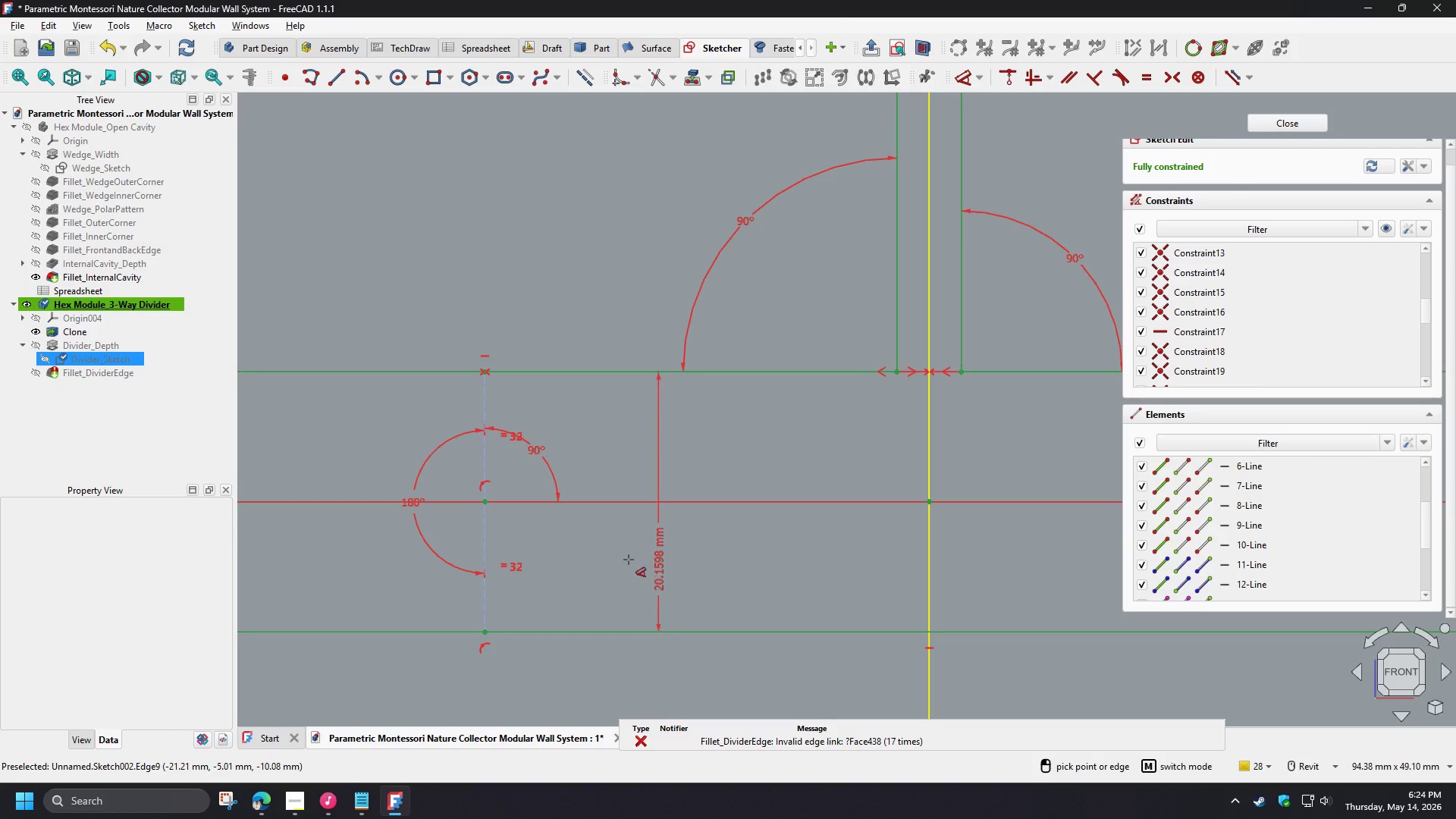 
left_click([625, 560])
 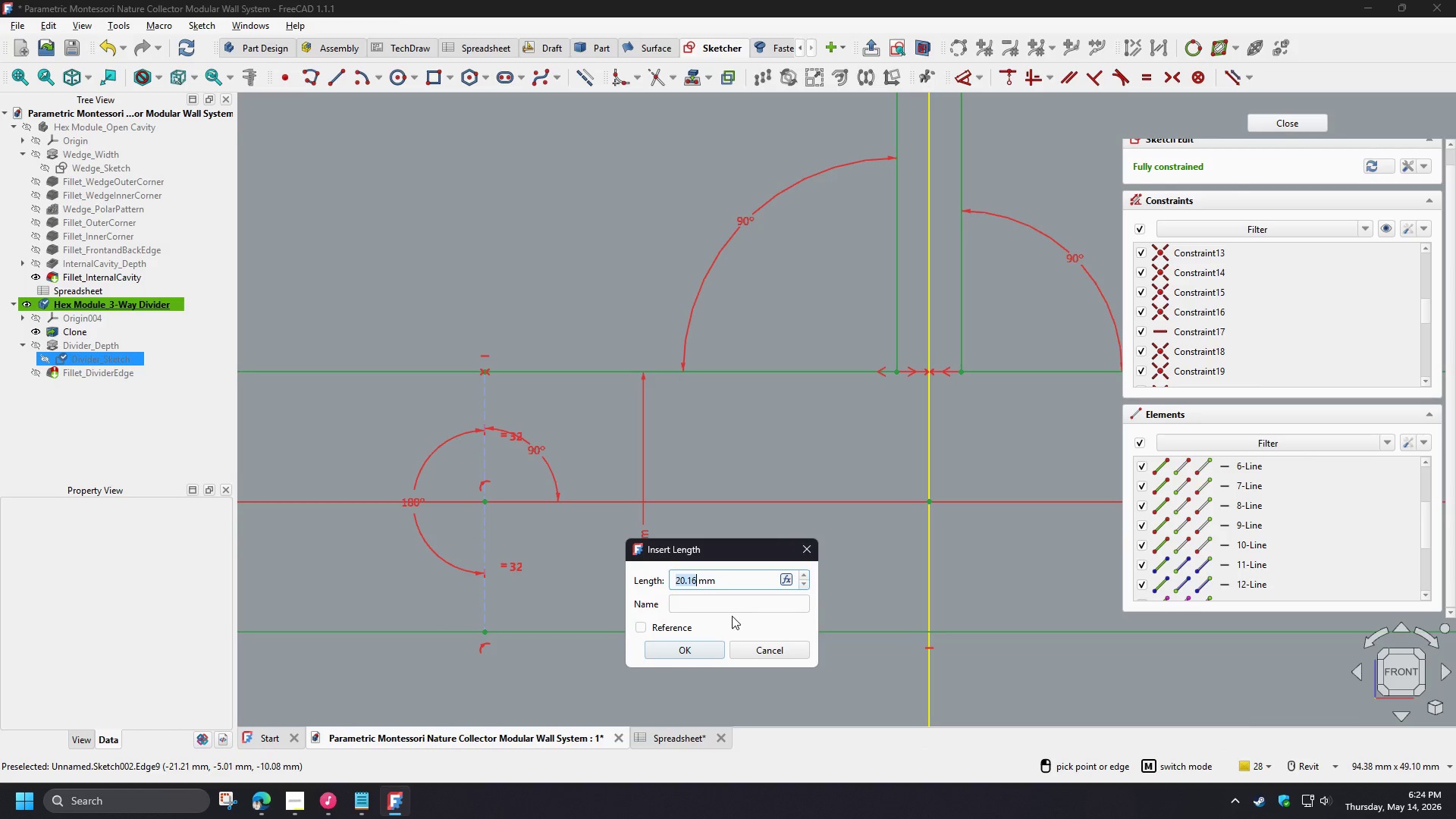 
mouse_move([747, 609])
 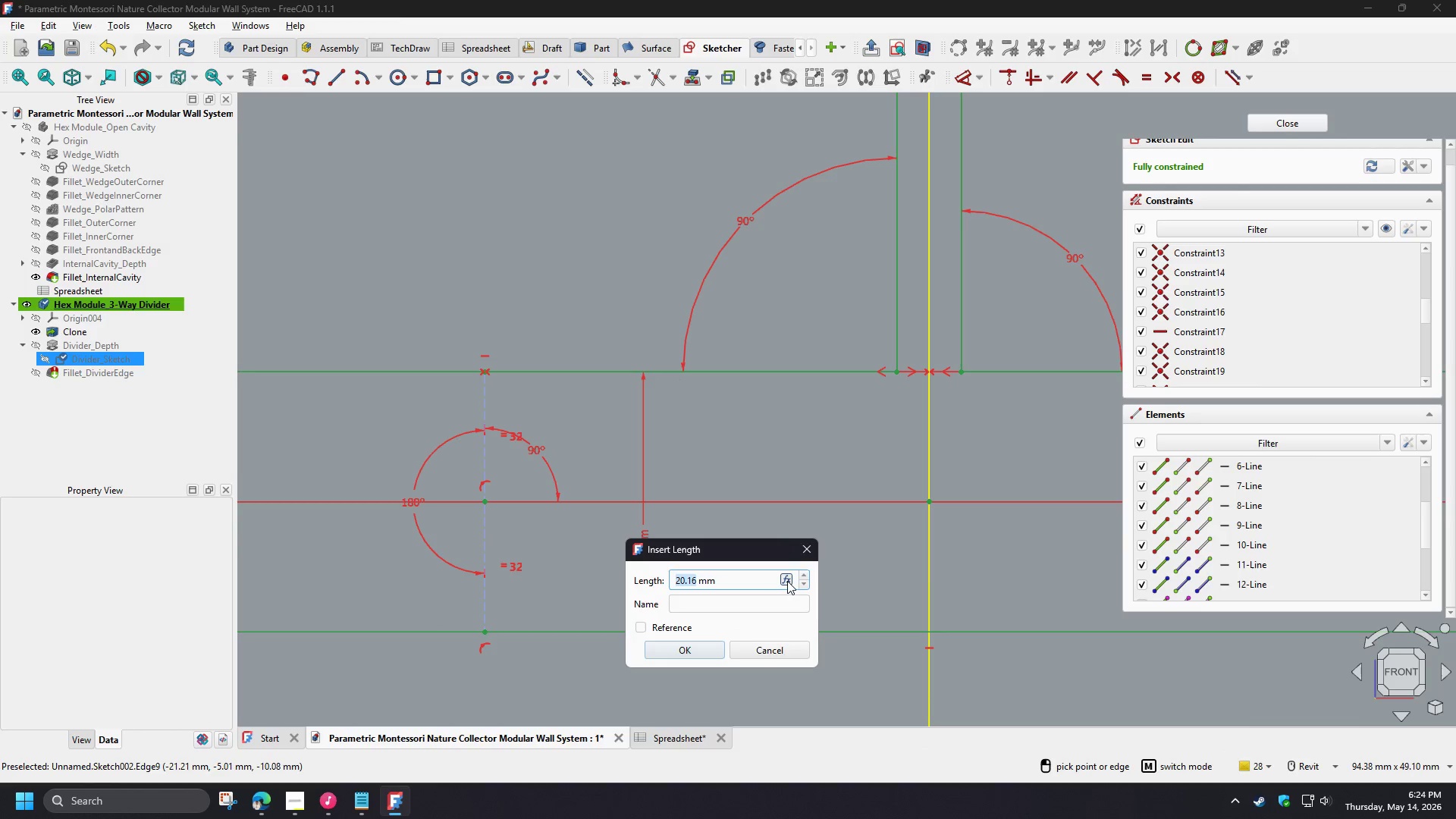 
left_click([787, 581])
 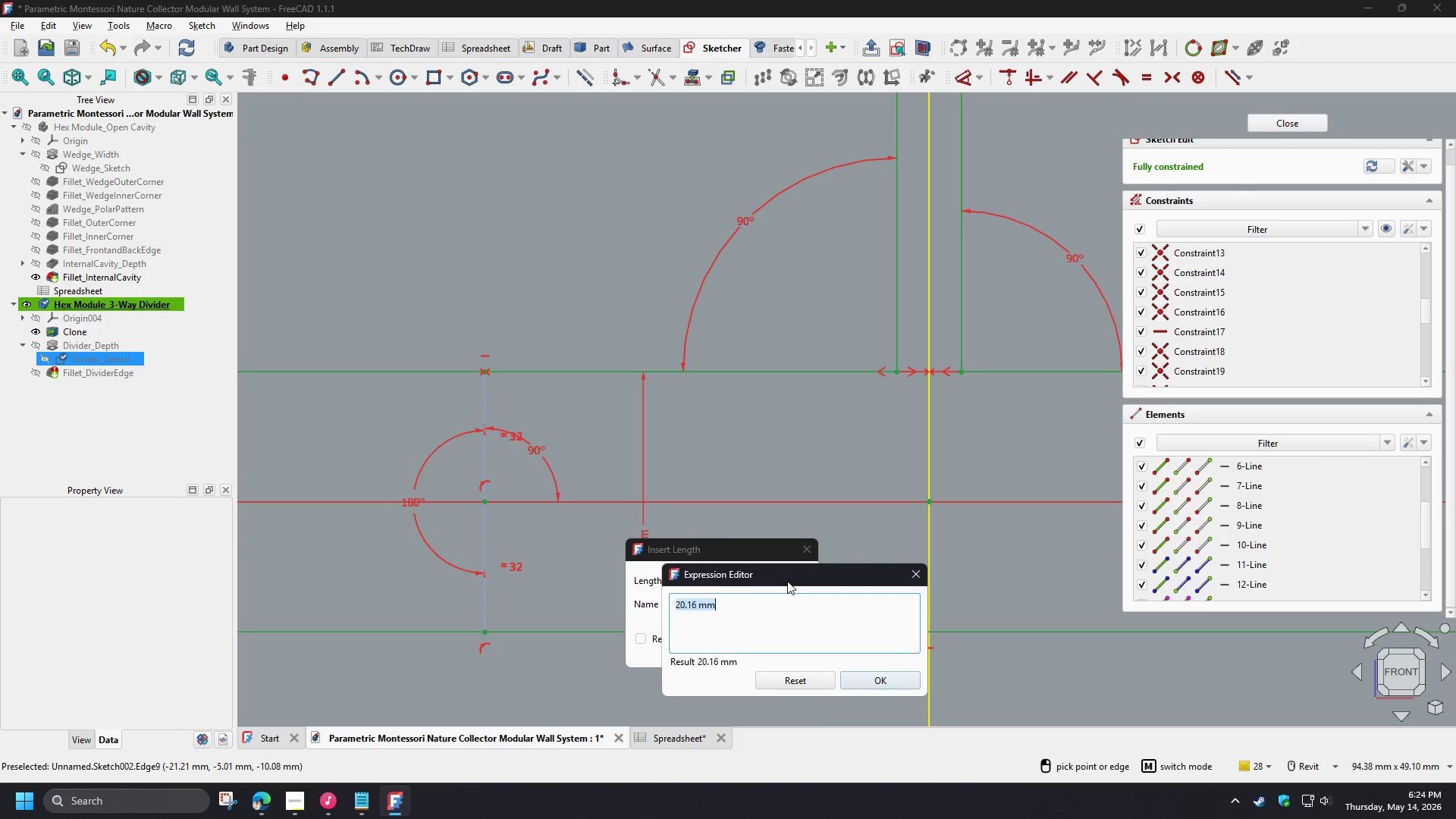 
type(sp)
 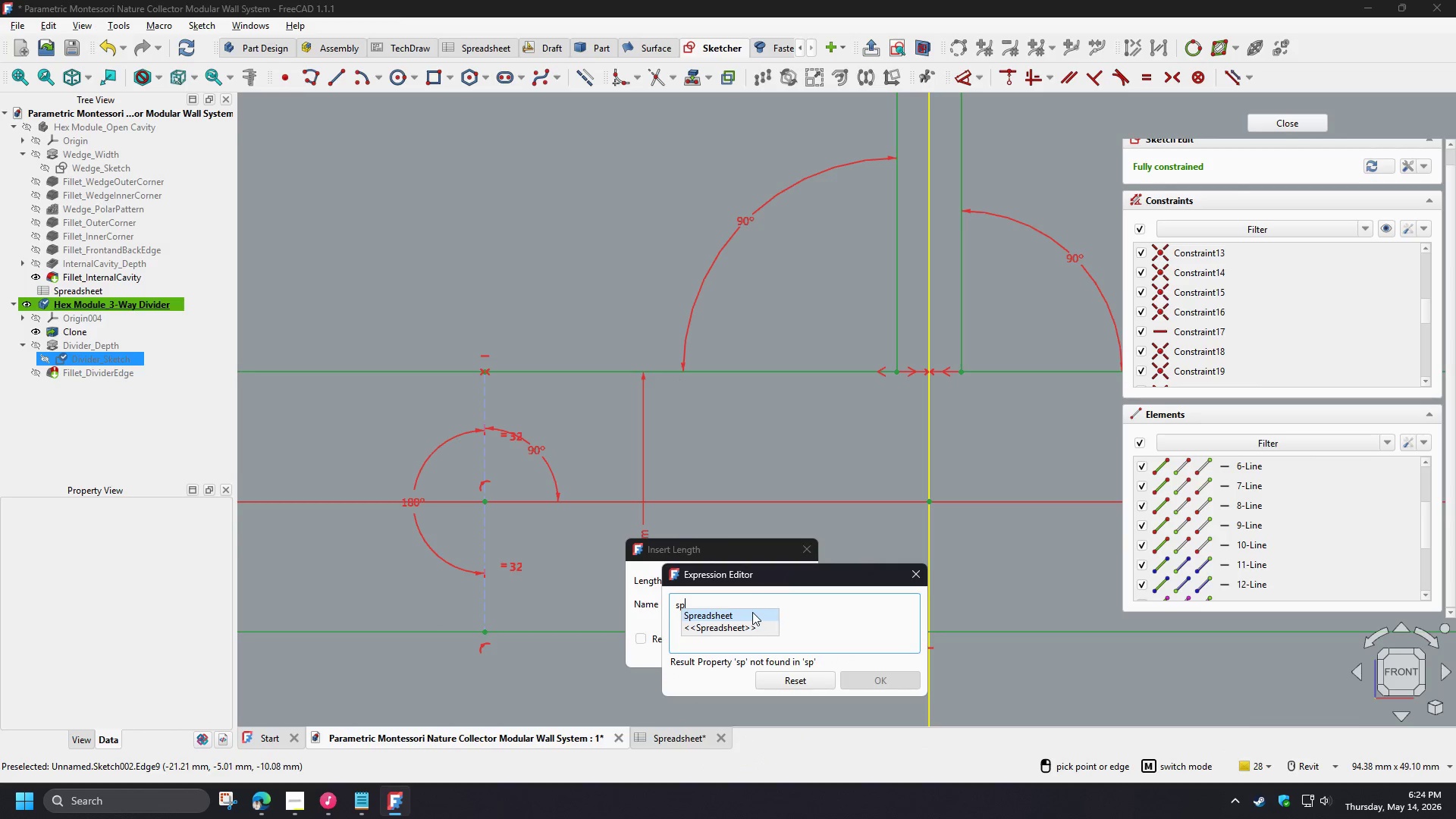 
left_click([752, 612])
 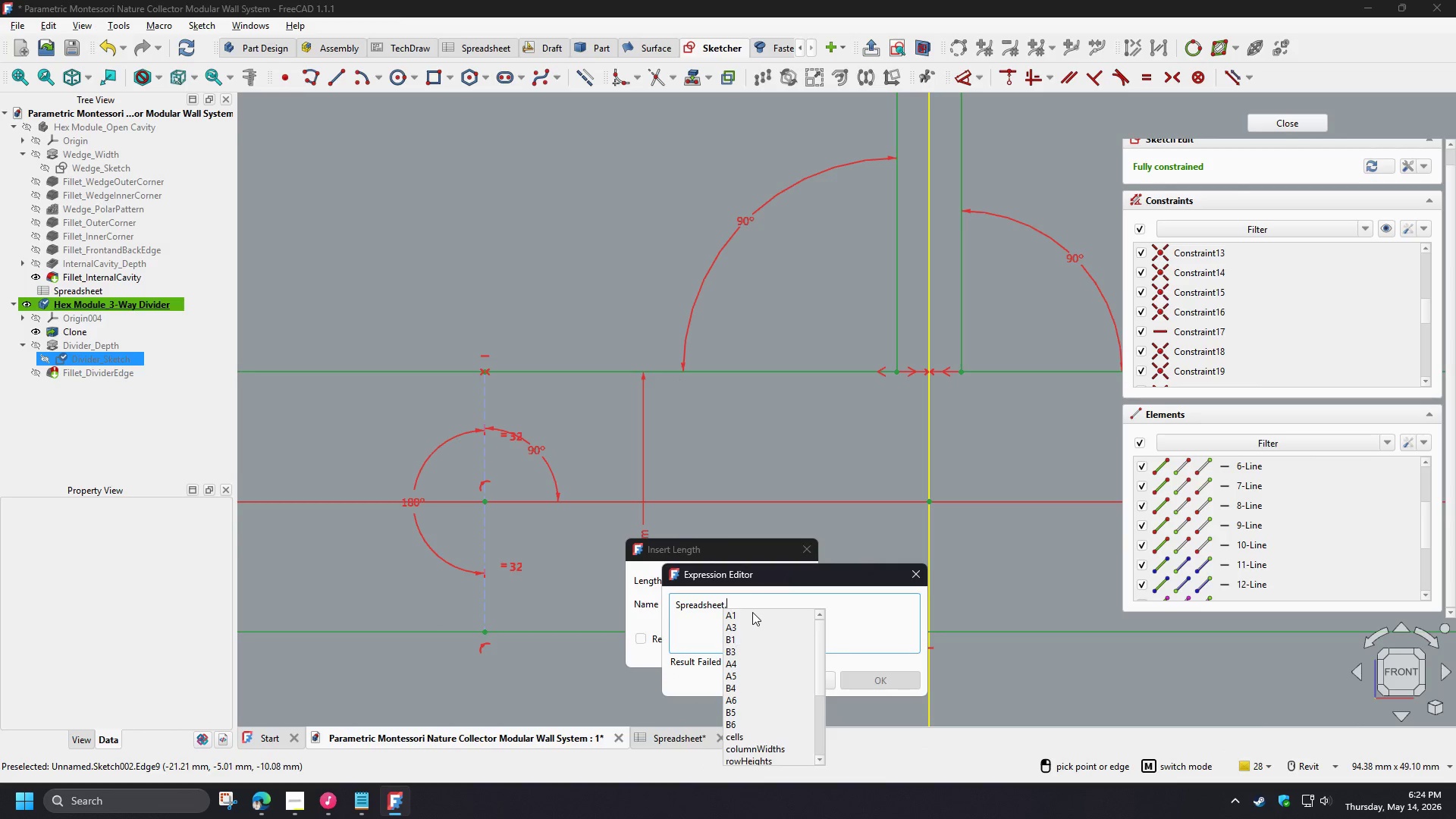 
type(wa)
 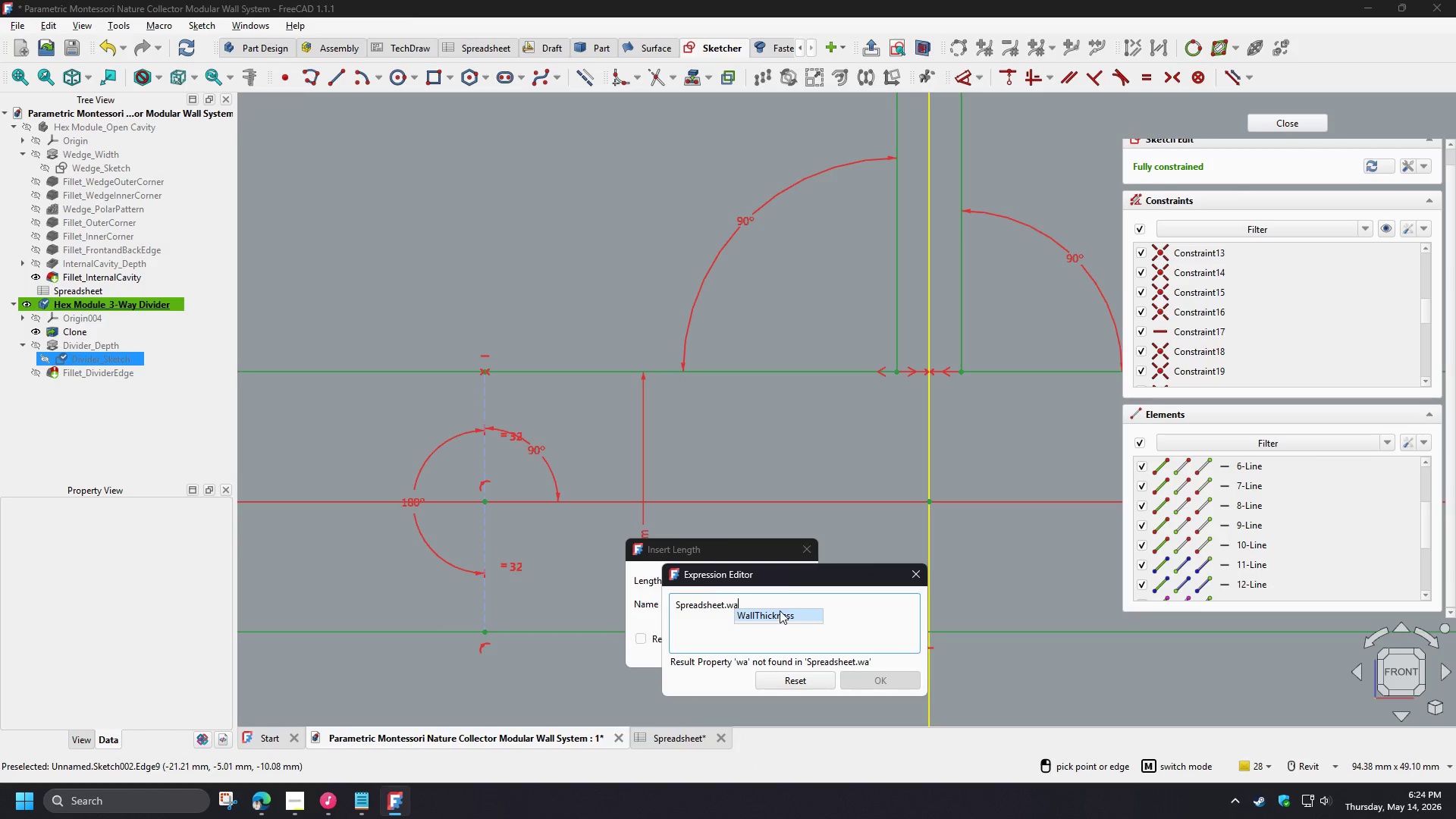 
left_click([780, 610])
 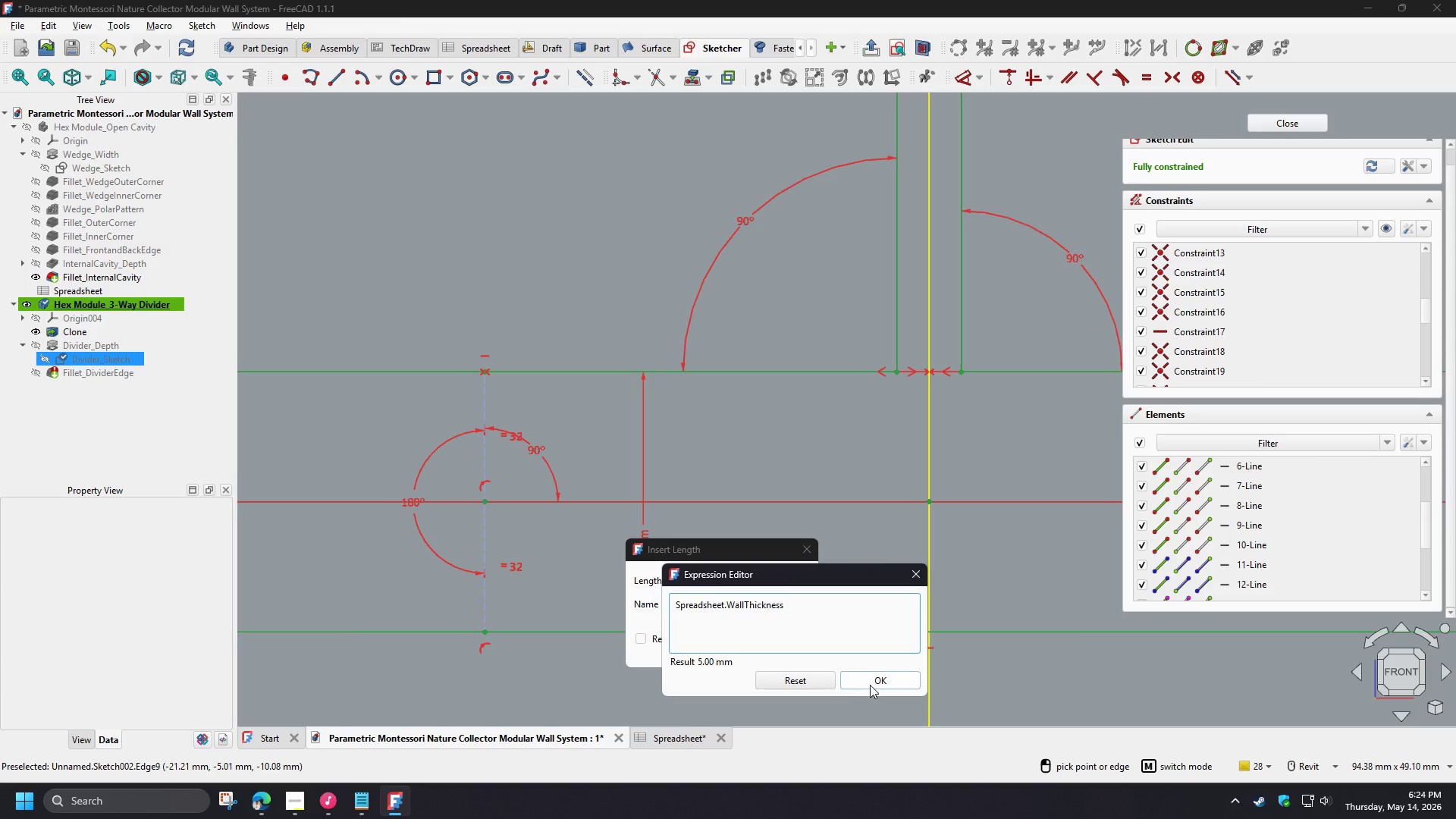 
left_click([870, 683])
 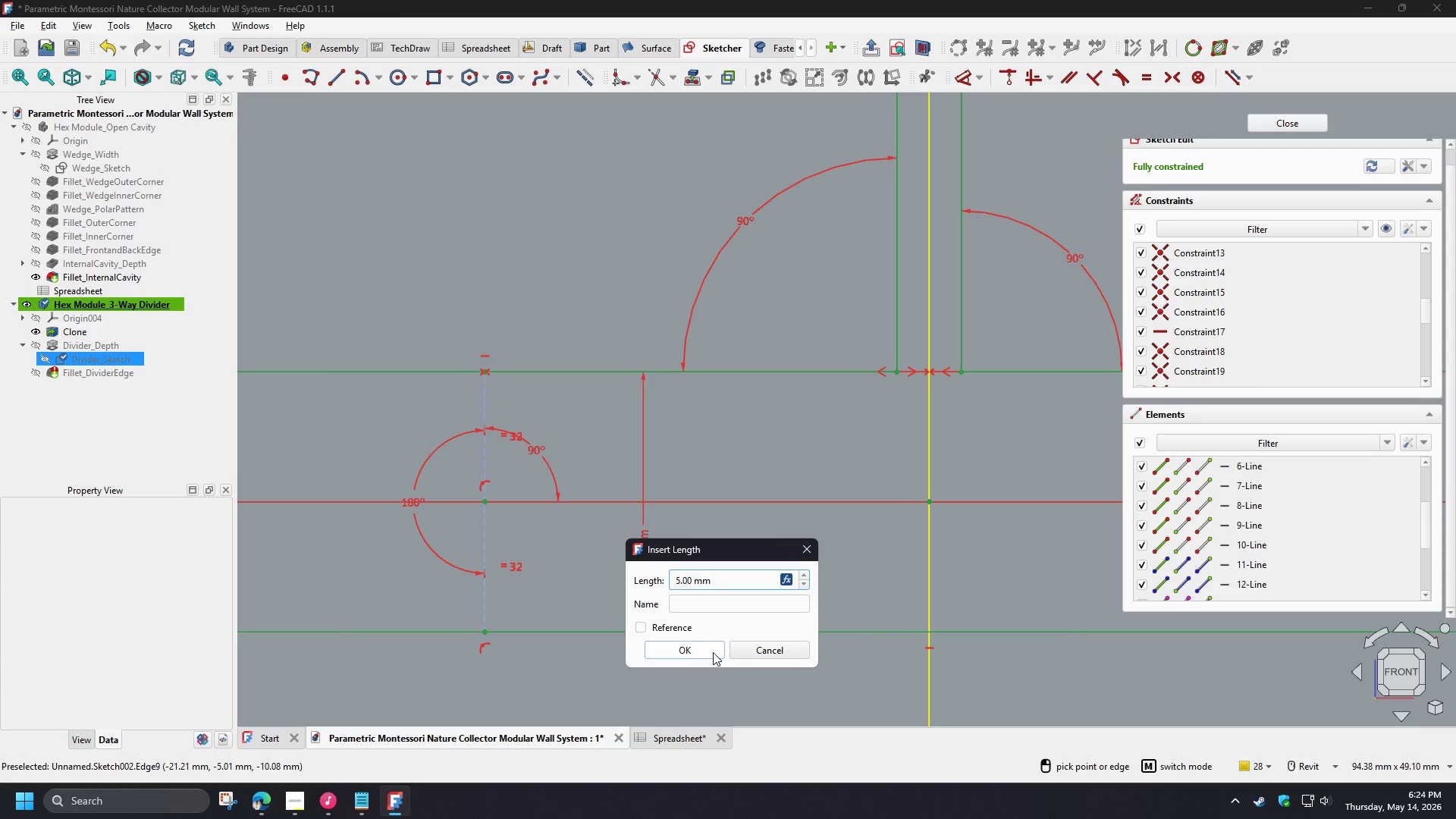 
left_click([700, 653])
 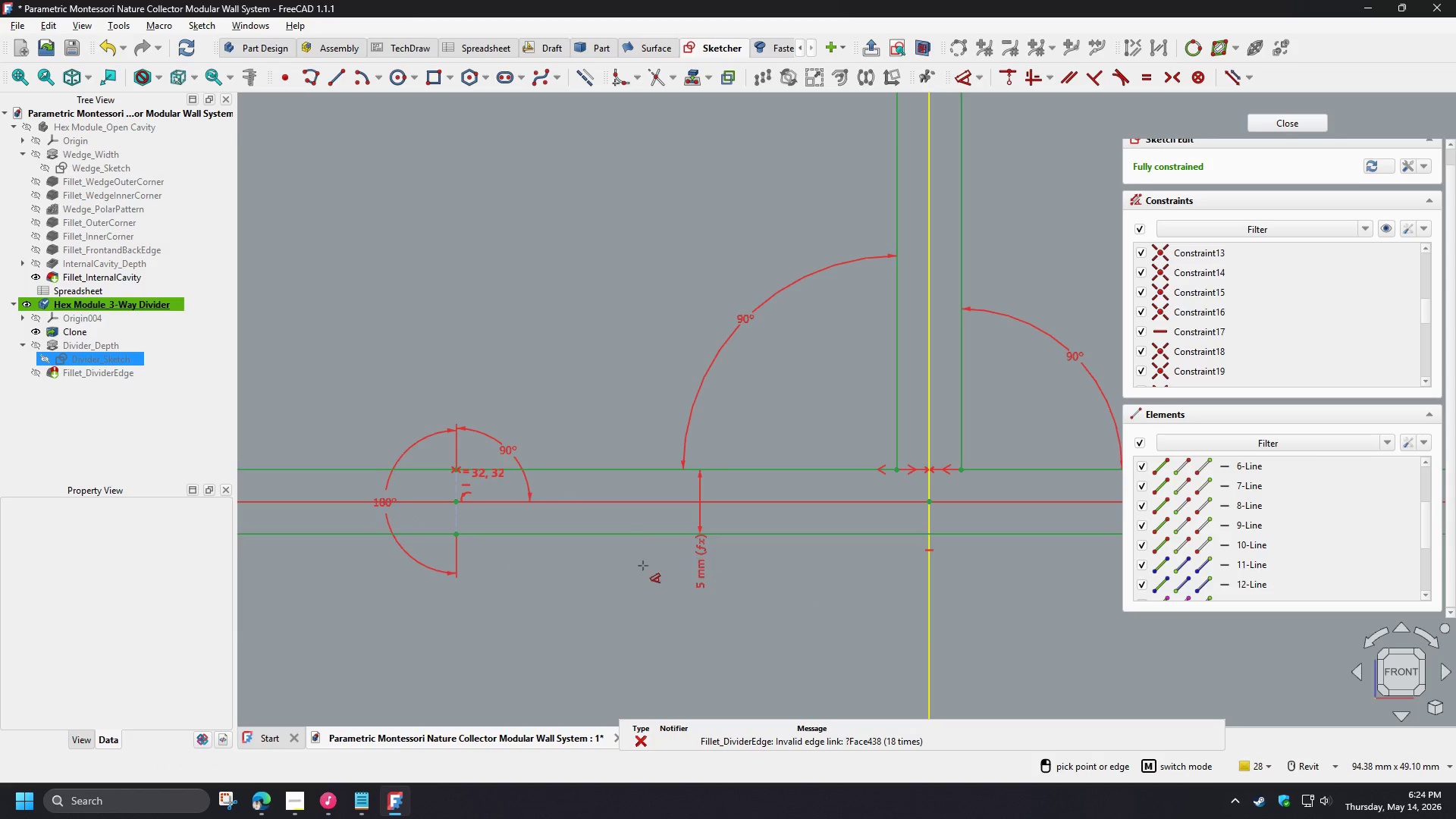 
scroll: coordinate [568, 645], scroll_direction: down, amount: 5.0
 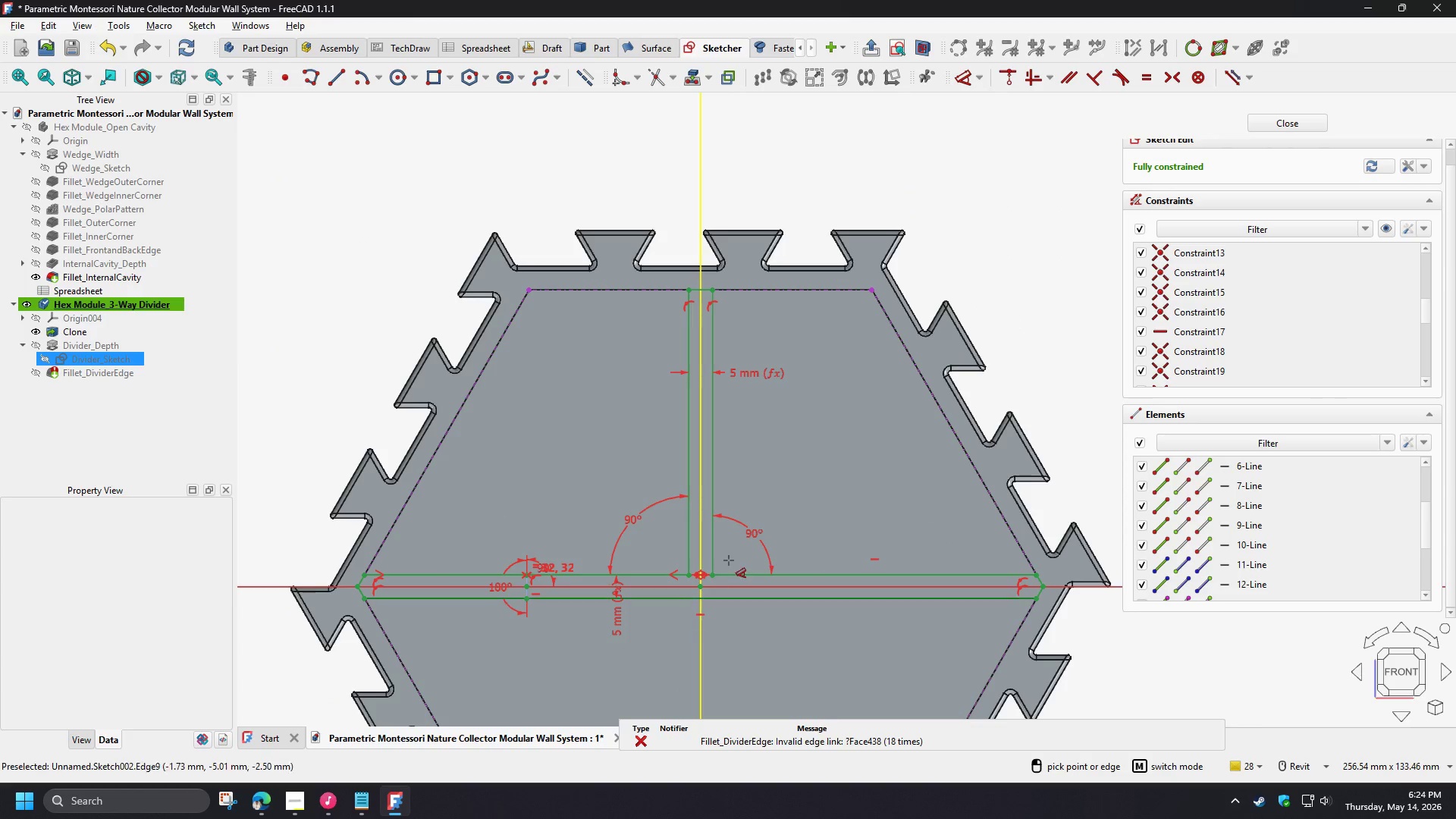 
right_click([748, 490])
 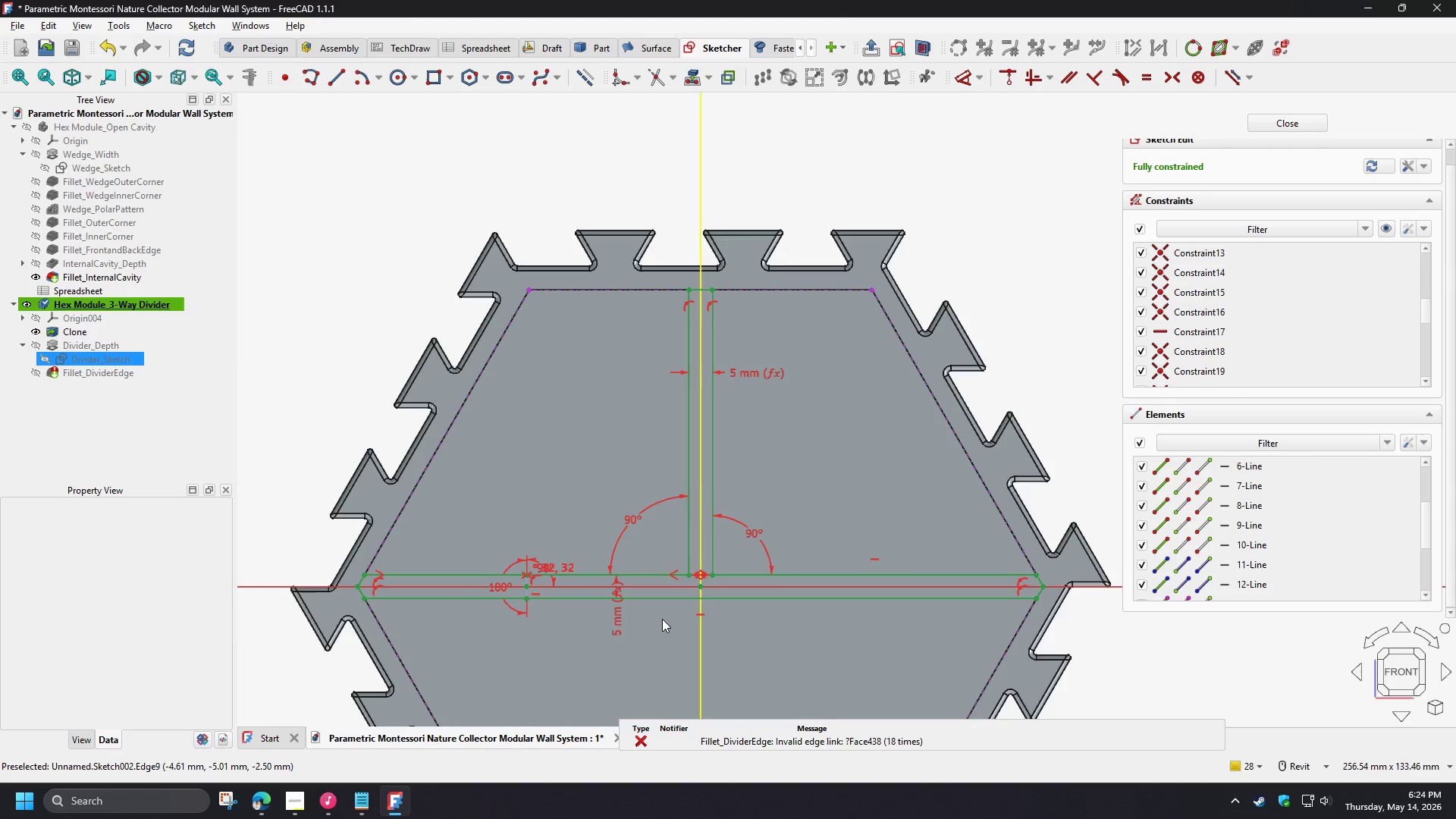 
scroll: coordinate [657, 617], scroll_direction: up, amount: 2.0
 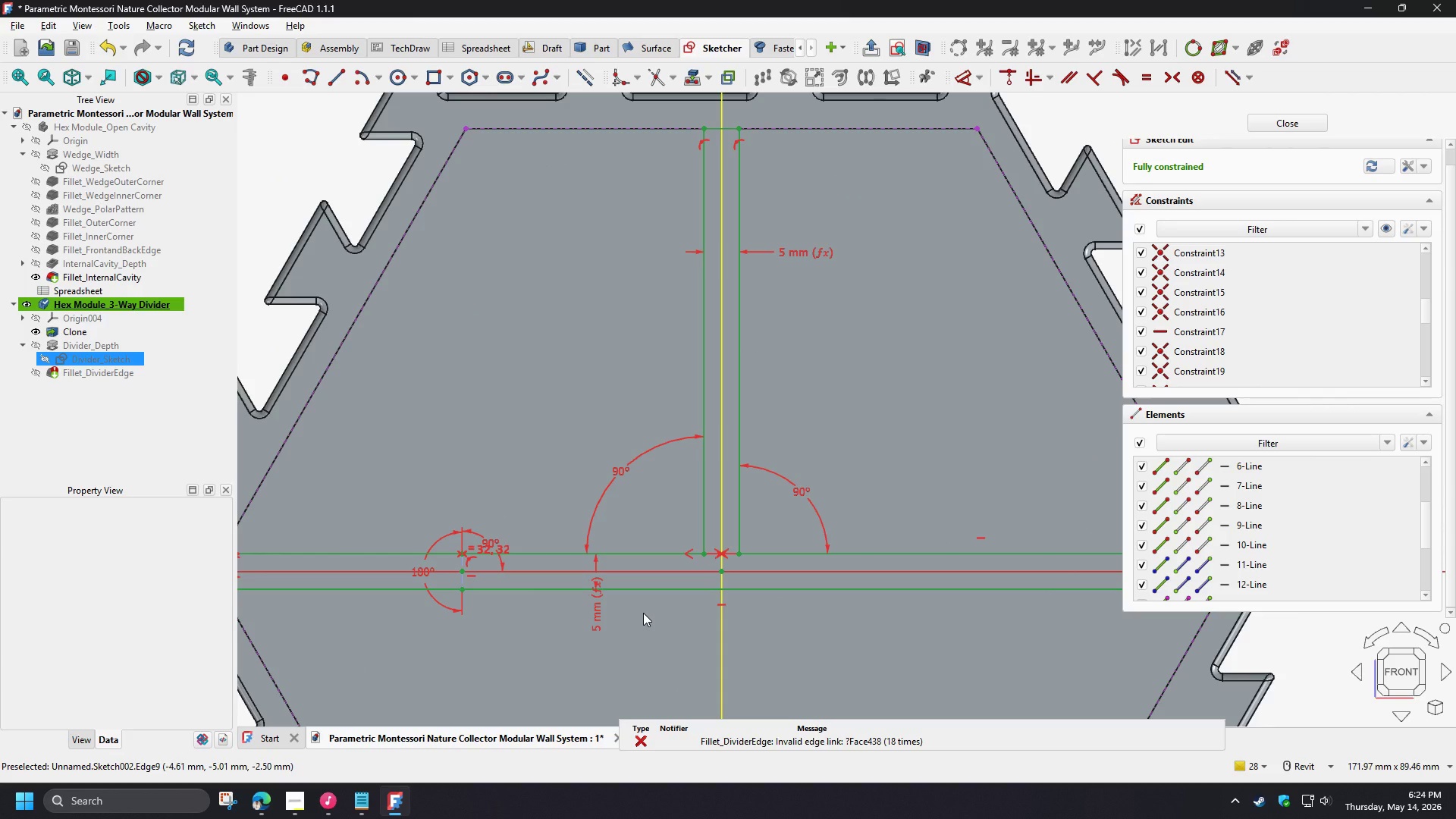 
scroll: coordinate [649, 619], scroll_direction: down, amount: 1.0
 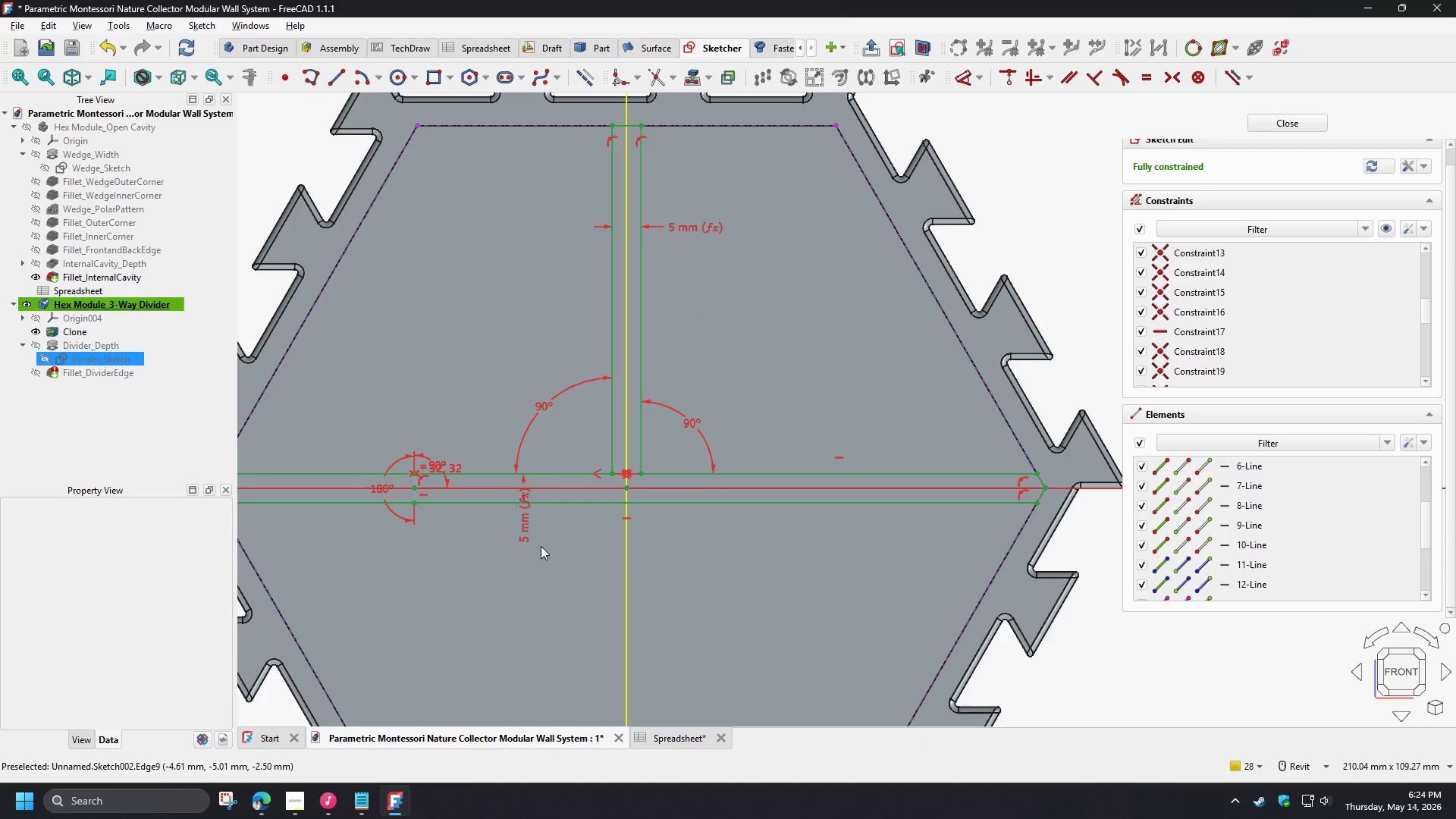 
left_click_drag(start_coordinate=[524, 529], to_coordinate=[496, 571])
 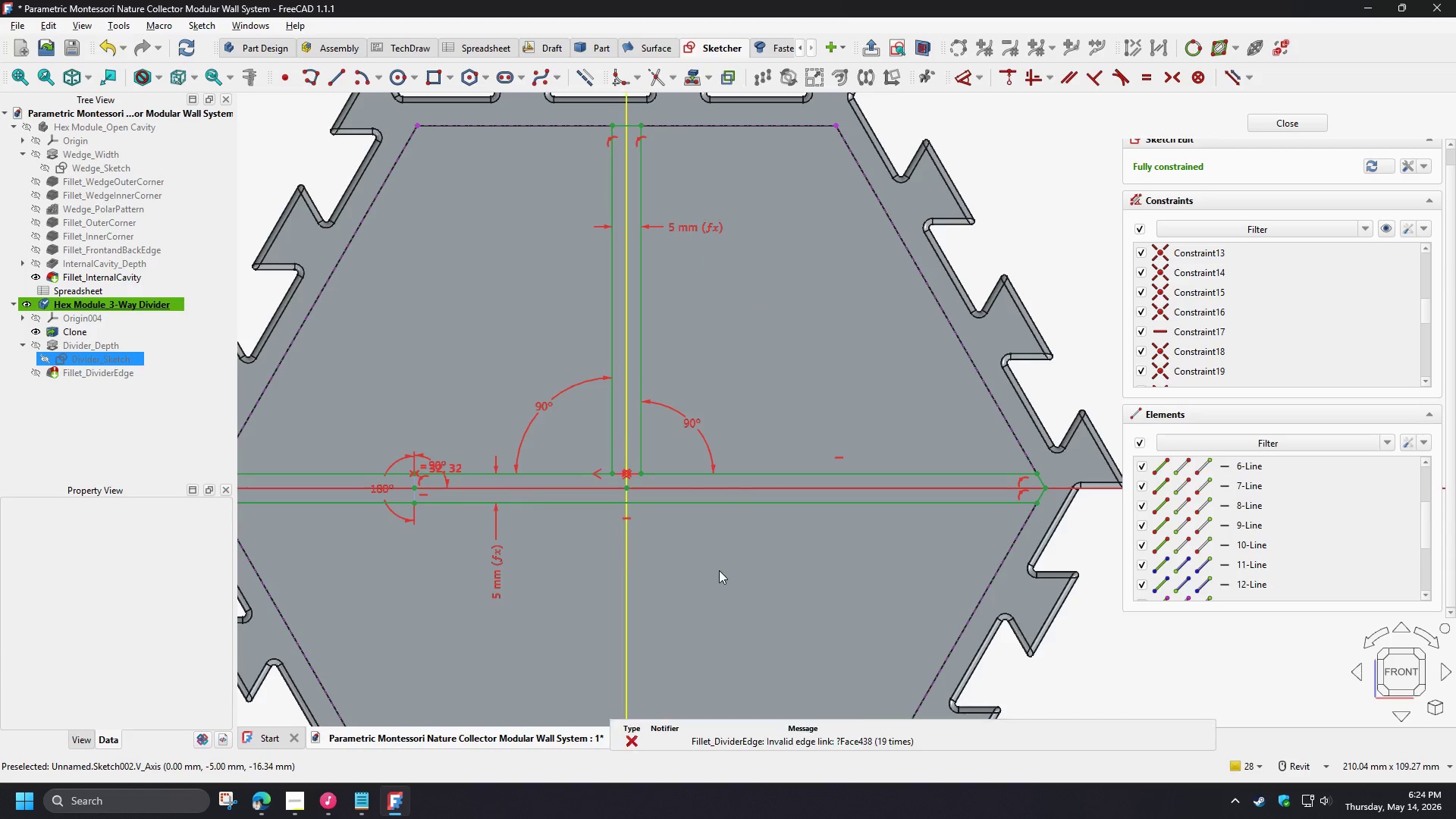 
scroll: coordinate [719, 570], scroll_direction: down, amount: 1.0
 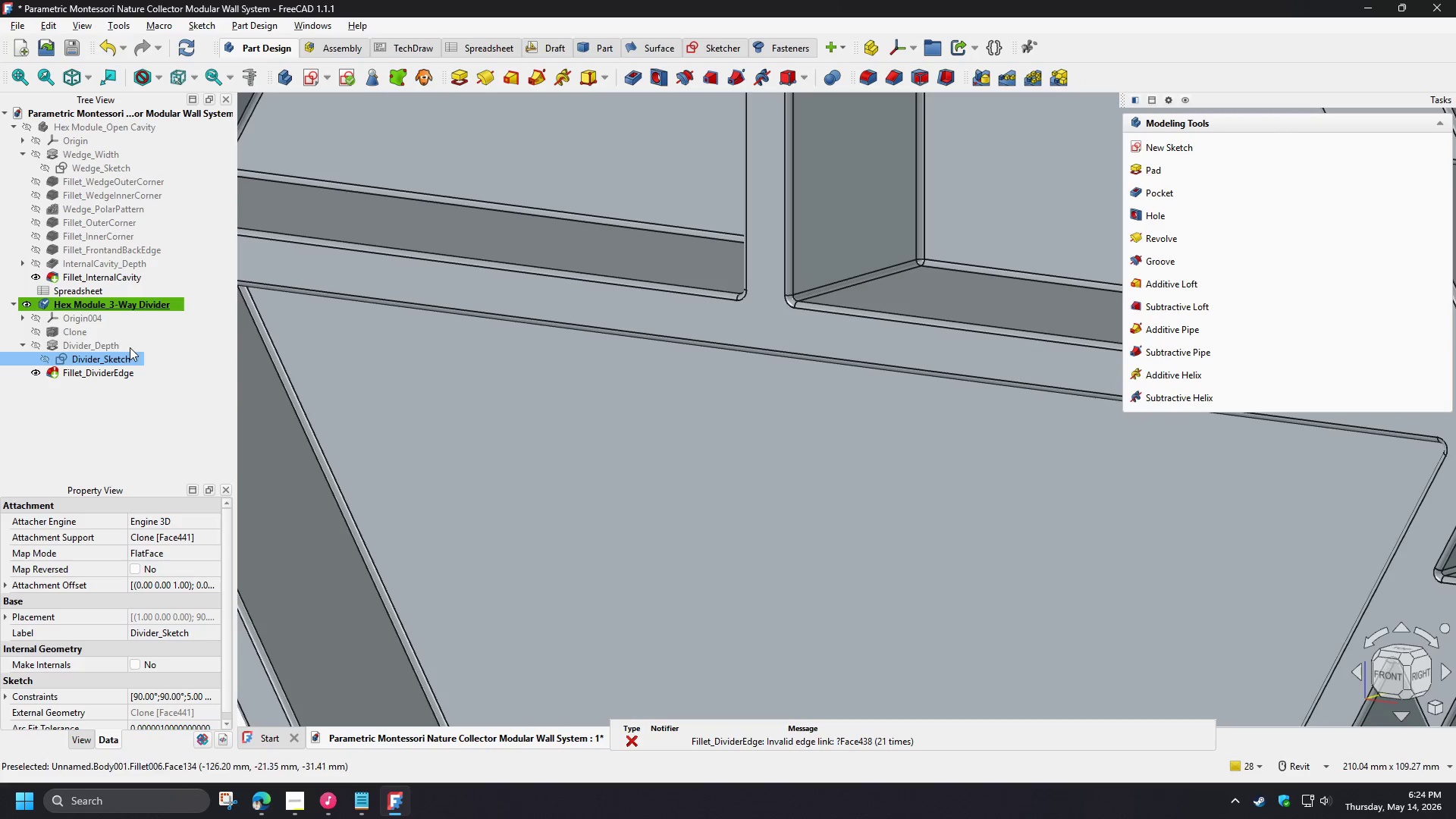 
left_click([191, 46])
 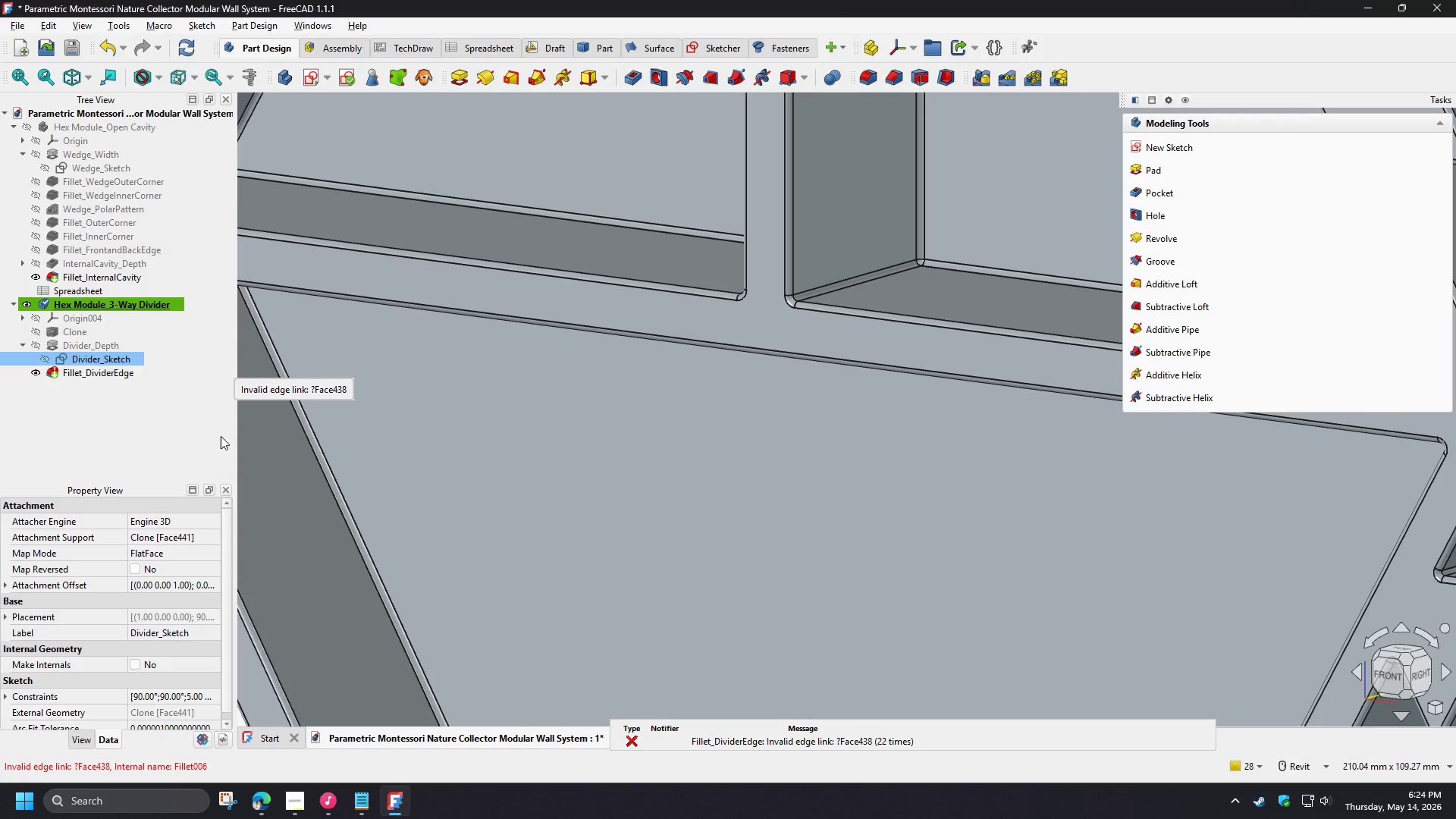 
scroll: coordinate [319, 440], scroll_direction: down, amount: 3.0
 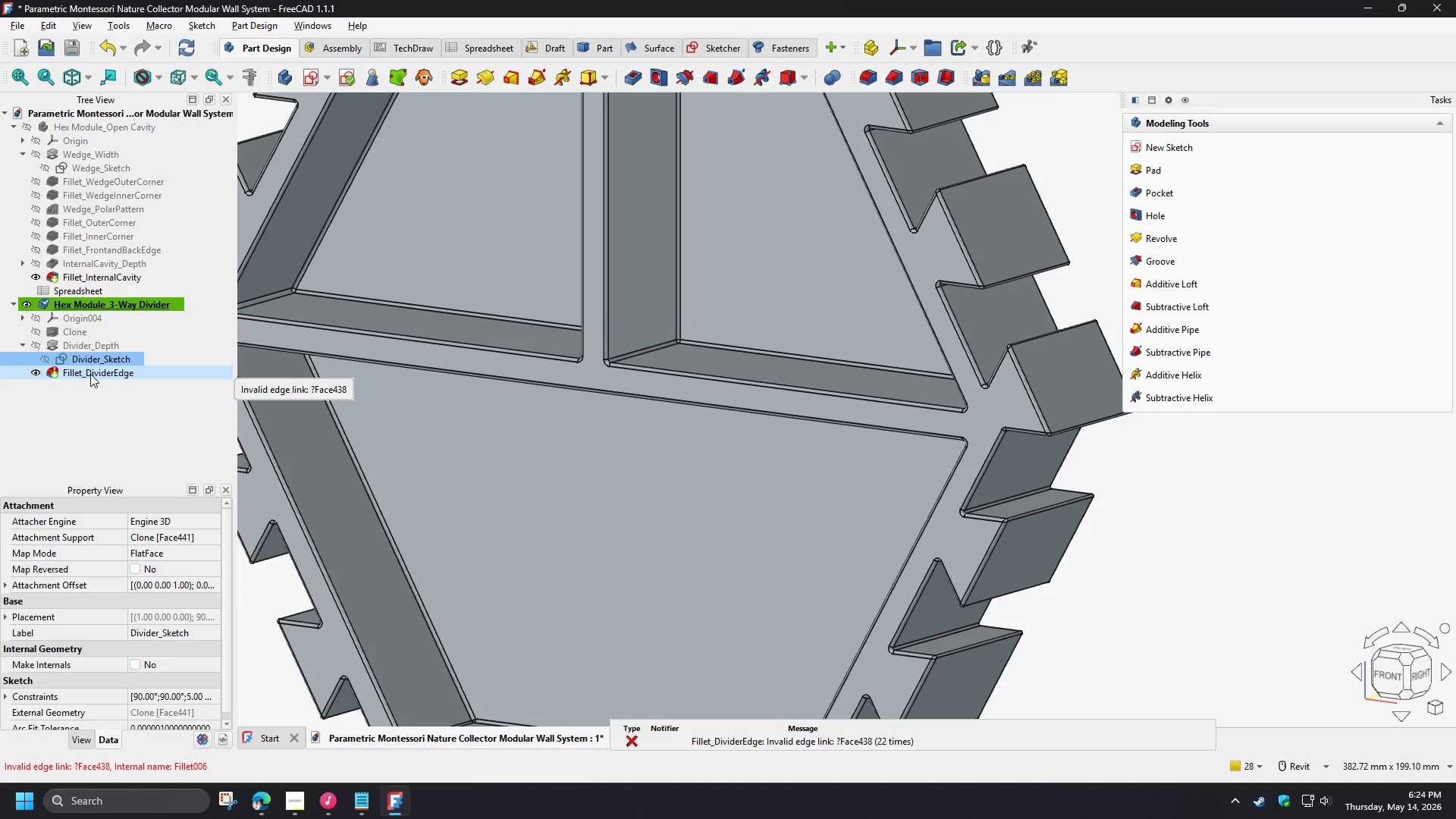 
left_click([90, 374])
 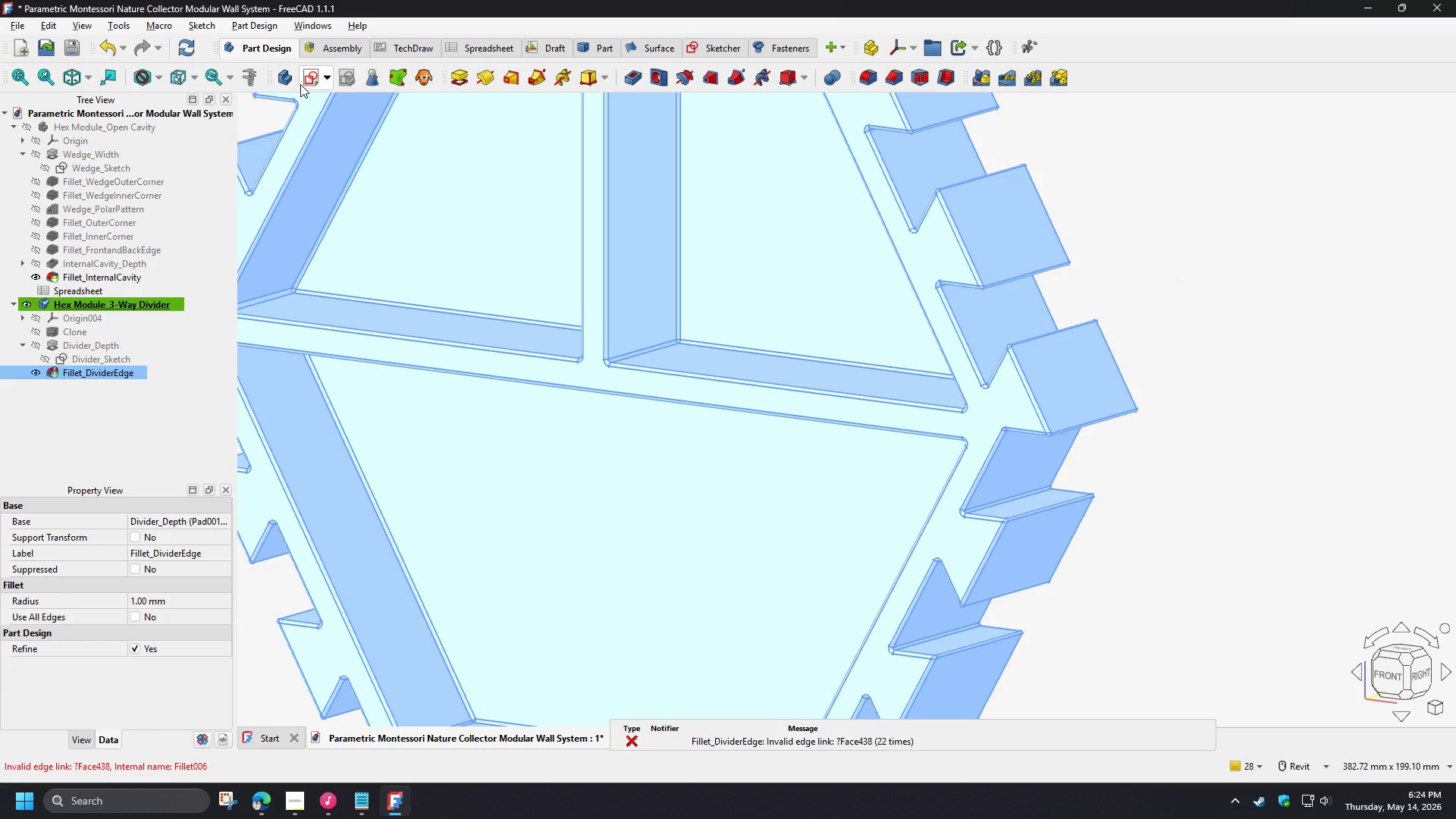 
scroll: coordinate [701, 362], scroll_direction: down, amount: 3.0
 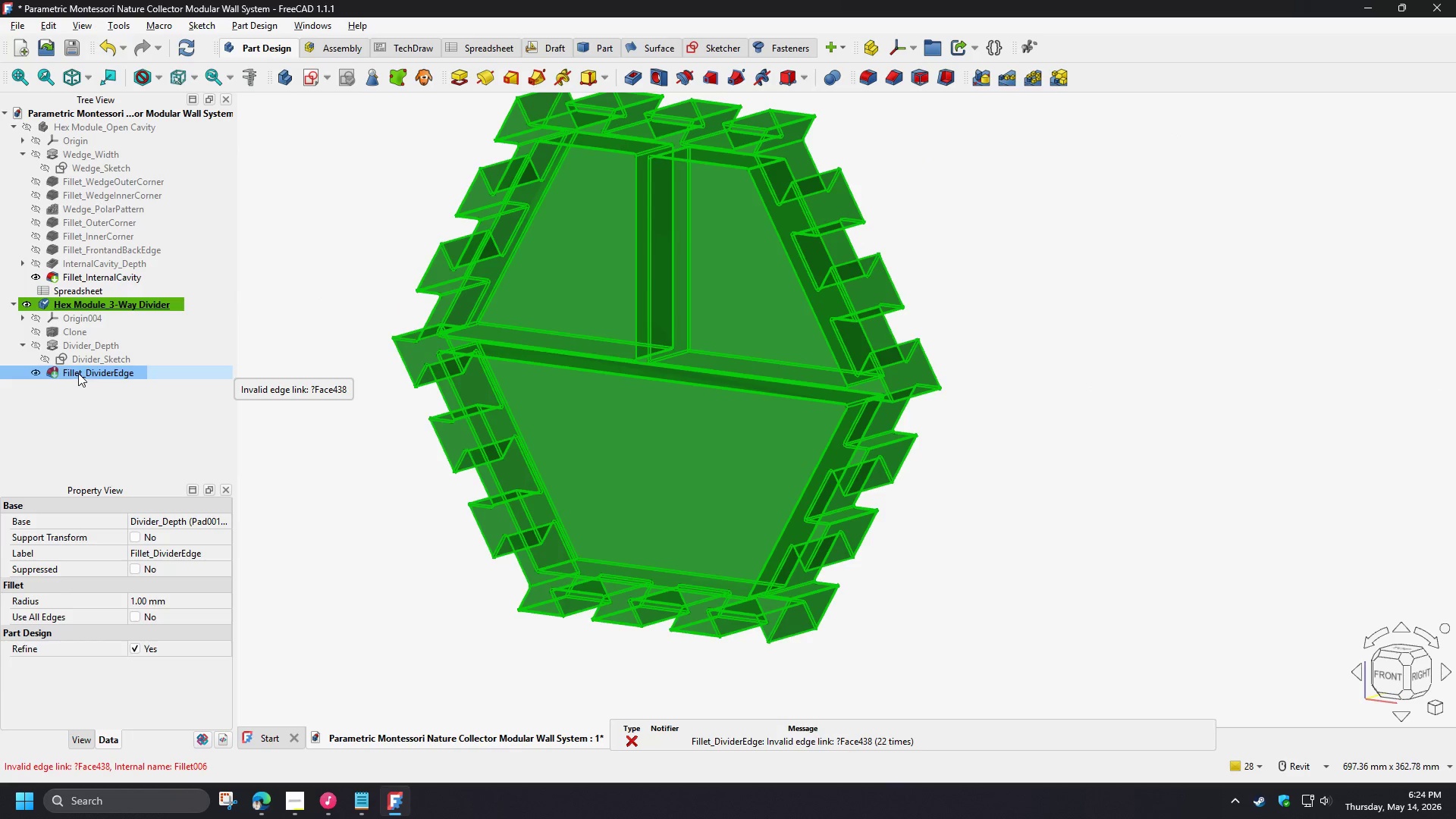 
double_click([78, 373])
 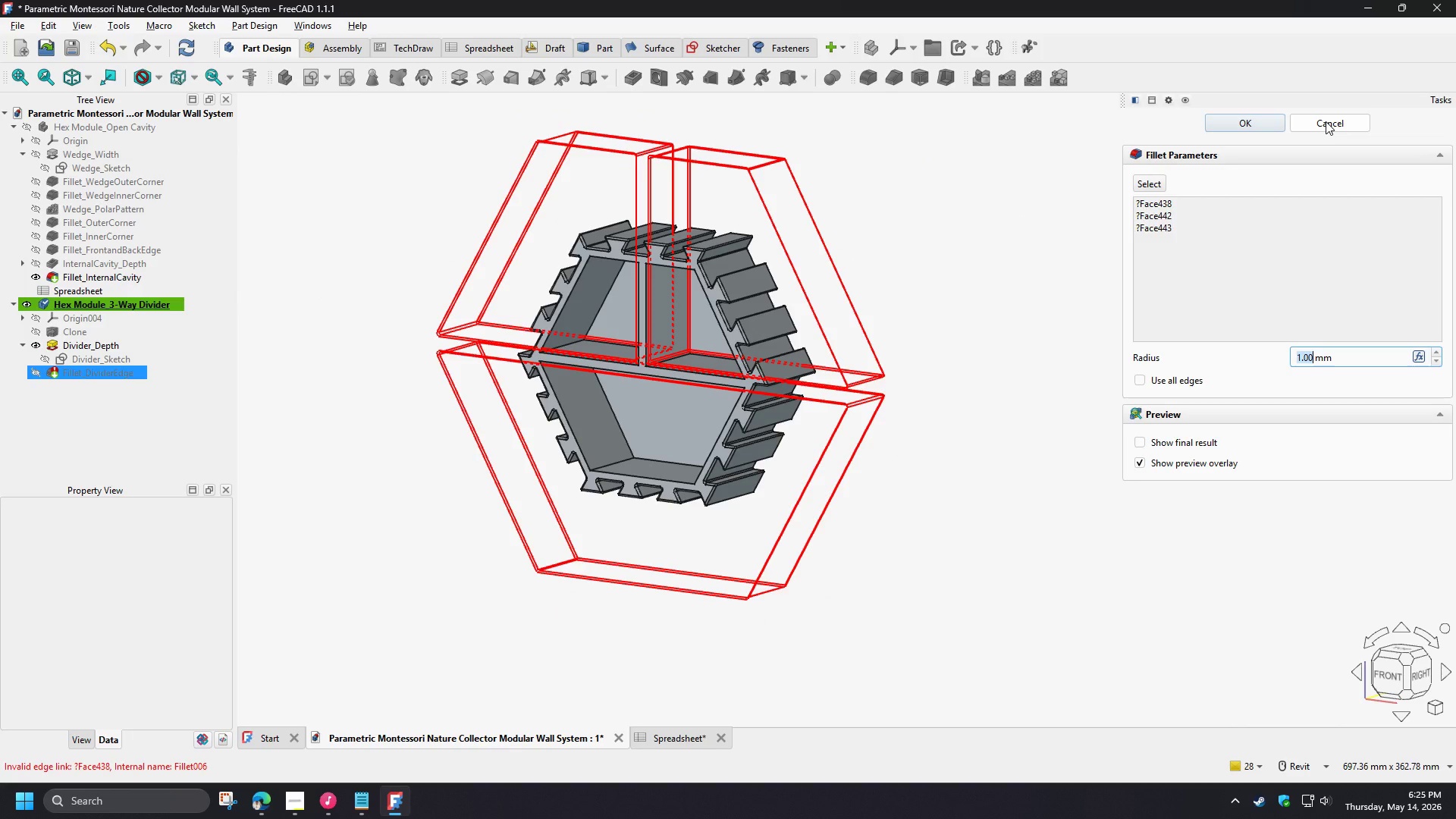 
scroll: coordinate [620, 377], scroll_direction: up, amount: 8.0
 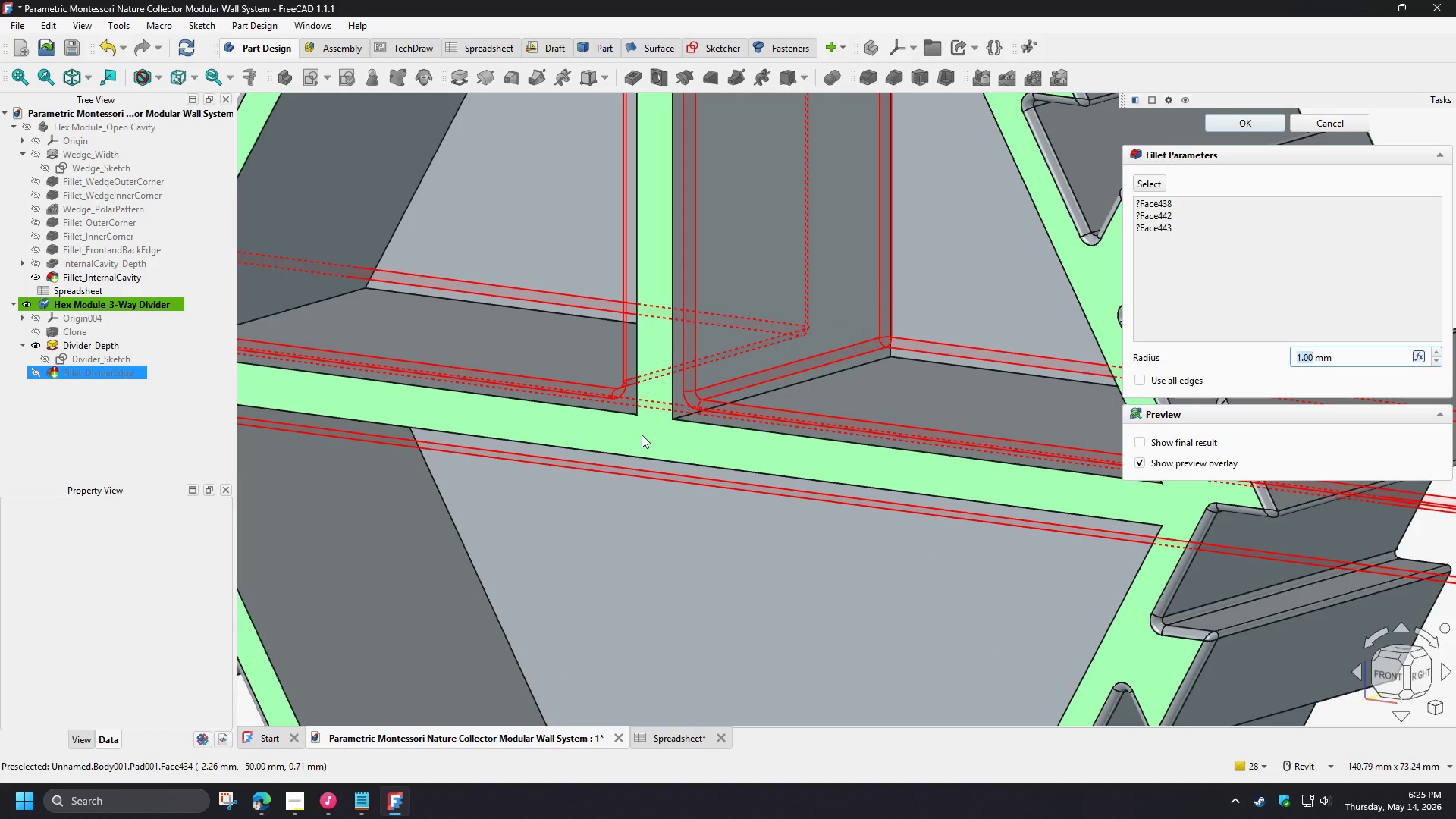 
scroll: coordinate [647, 449], scroll_direction: down, amount: 6.0
 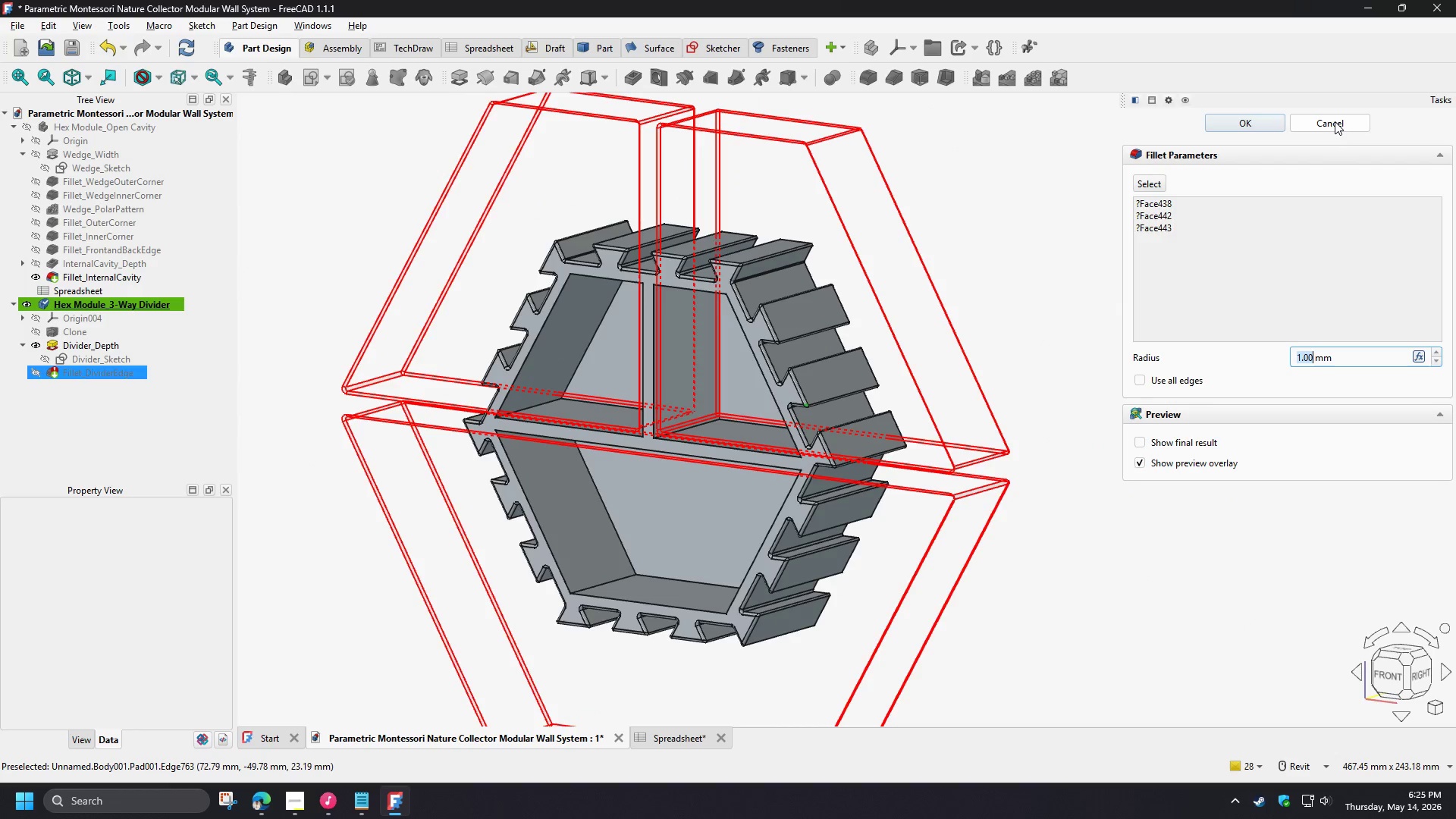 
left_click([1335, 121])
 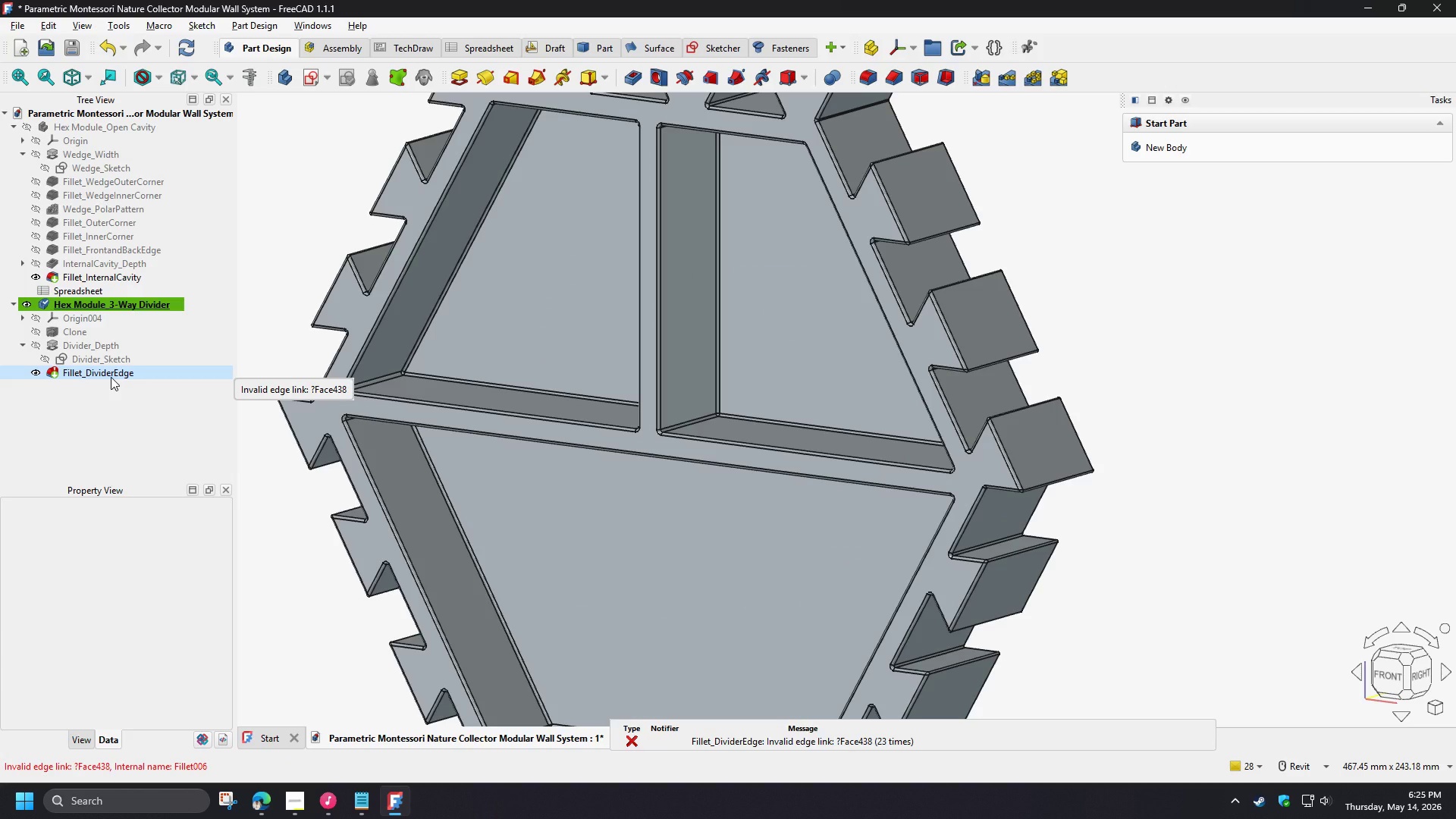 
left_click([111, 377])
 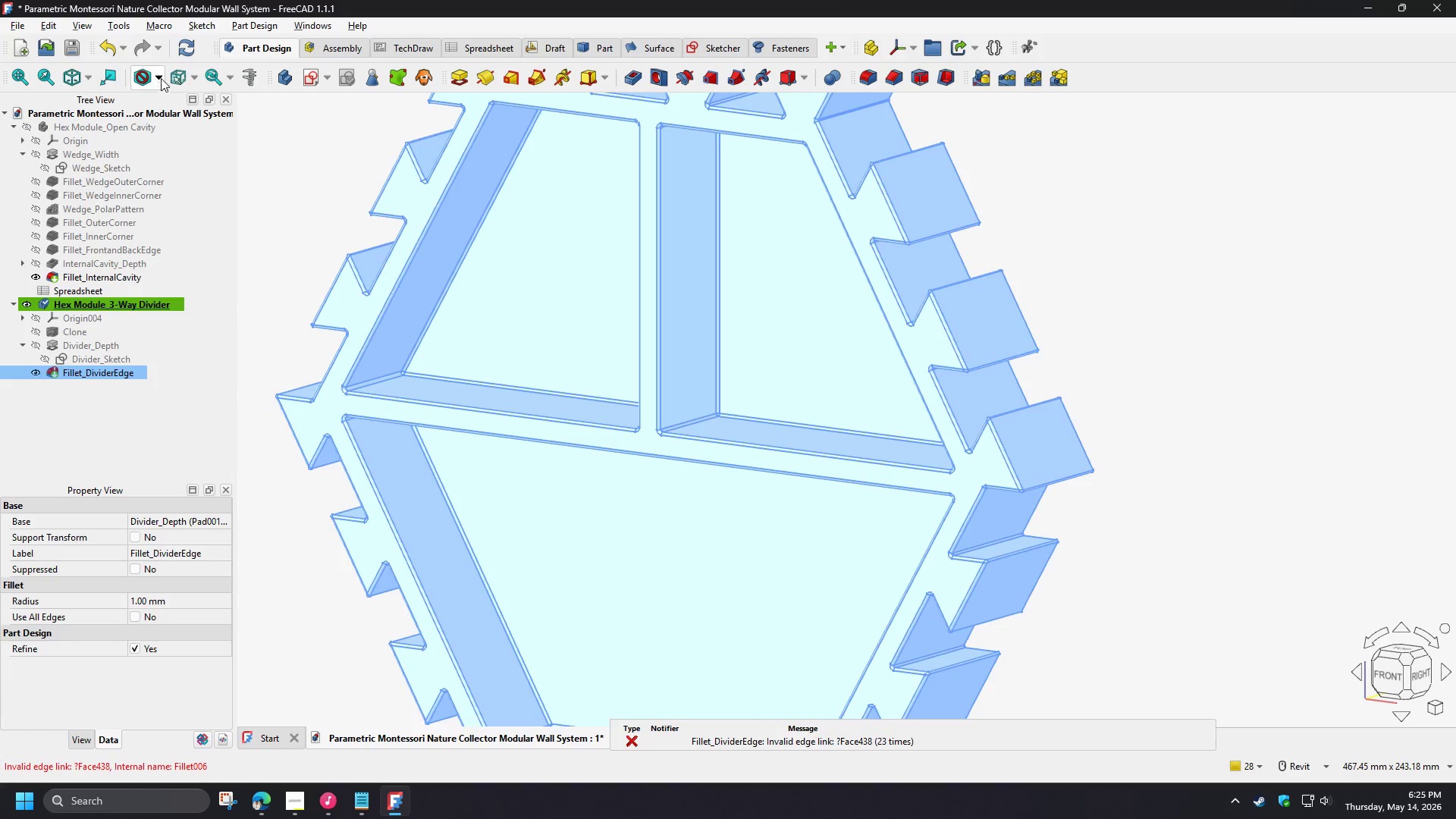 
left_click([196, 52])
 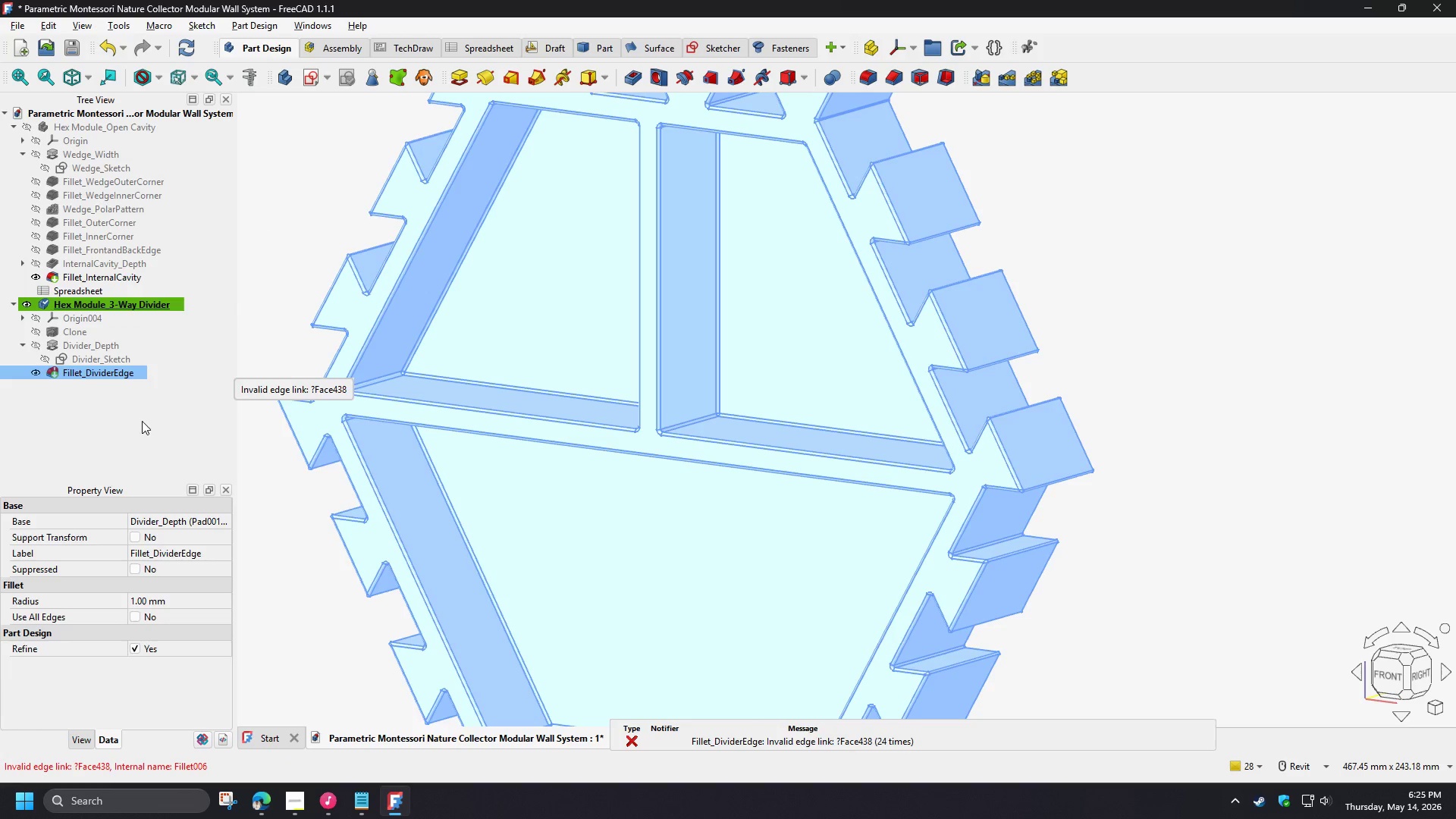 
left_click([90, 431])
 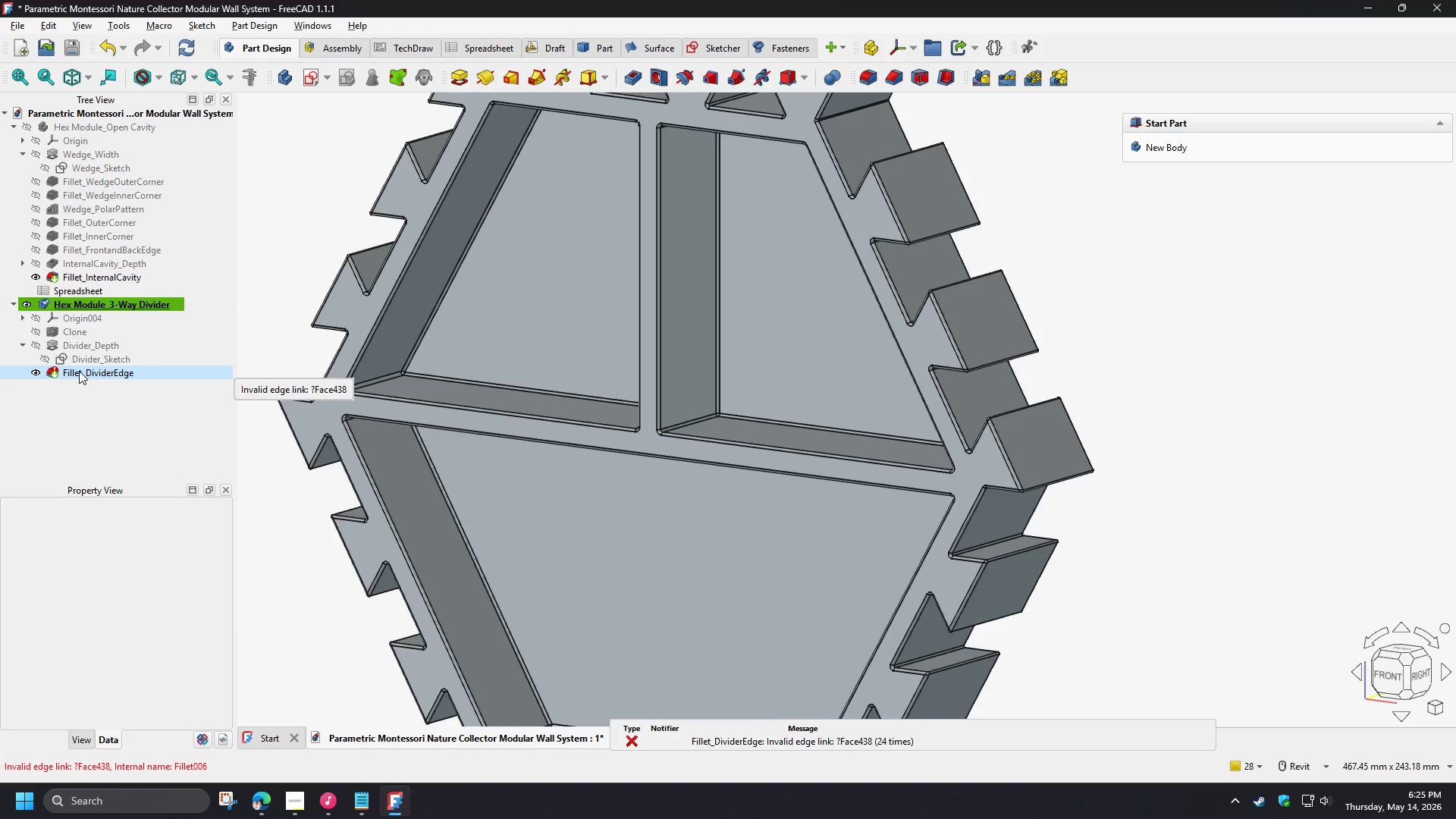 
left_click([79, 371])
 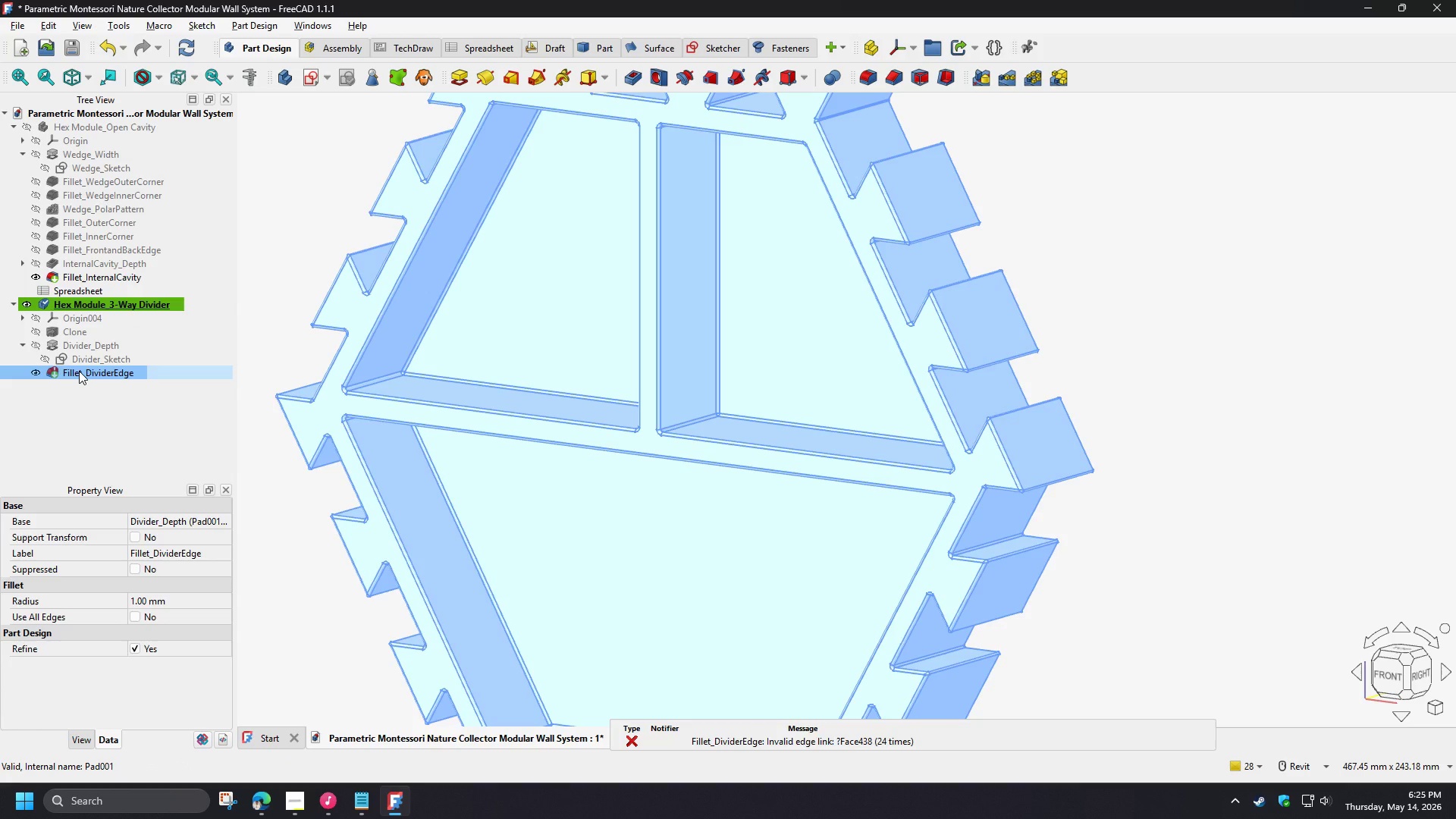 
double_click([79, 371])
 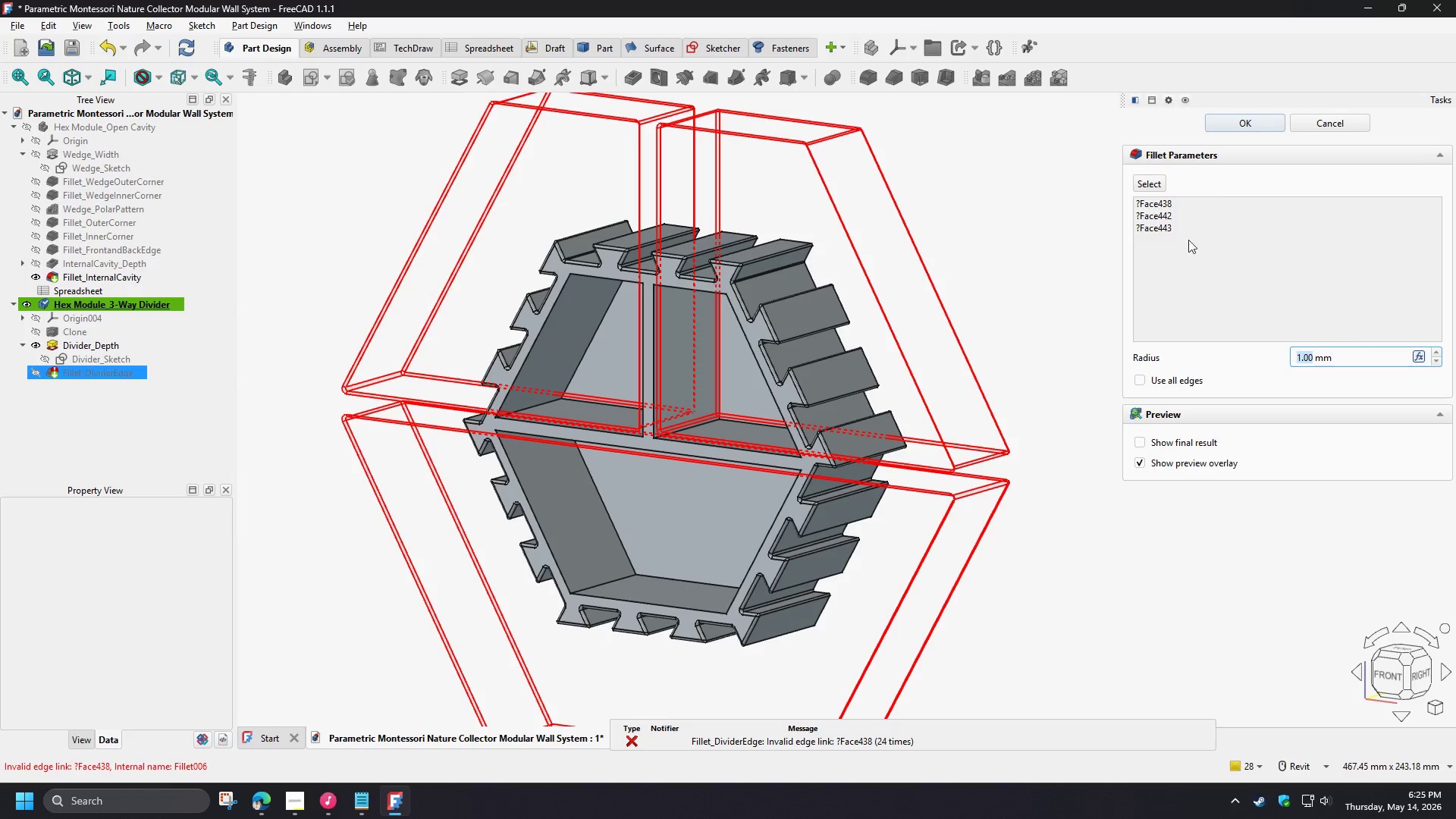 
left_click([1184, 222])
 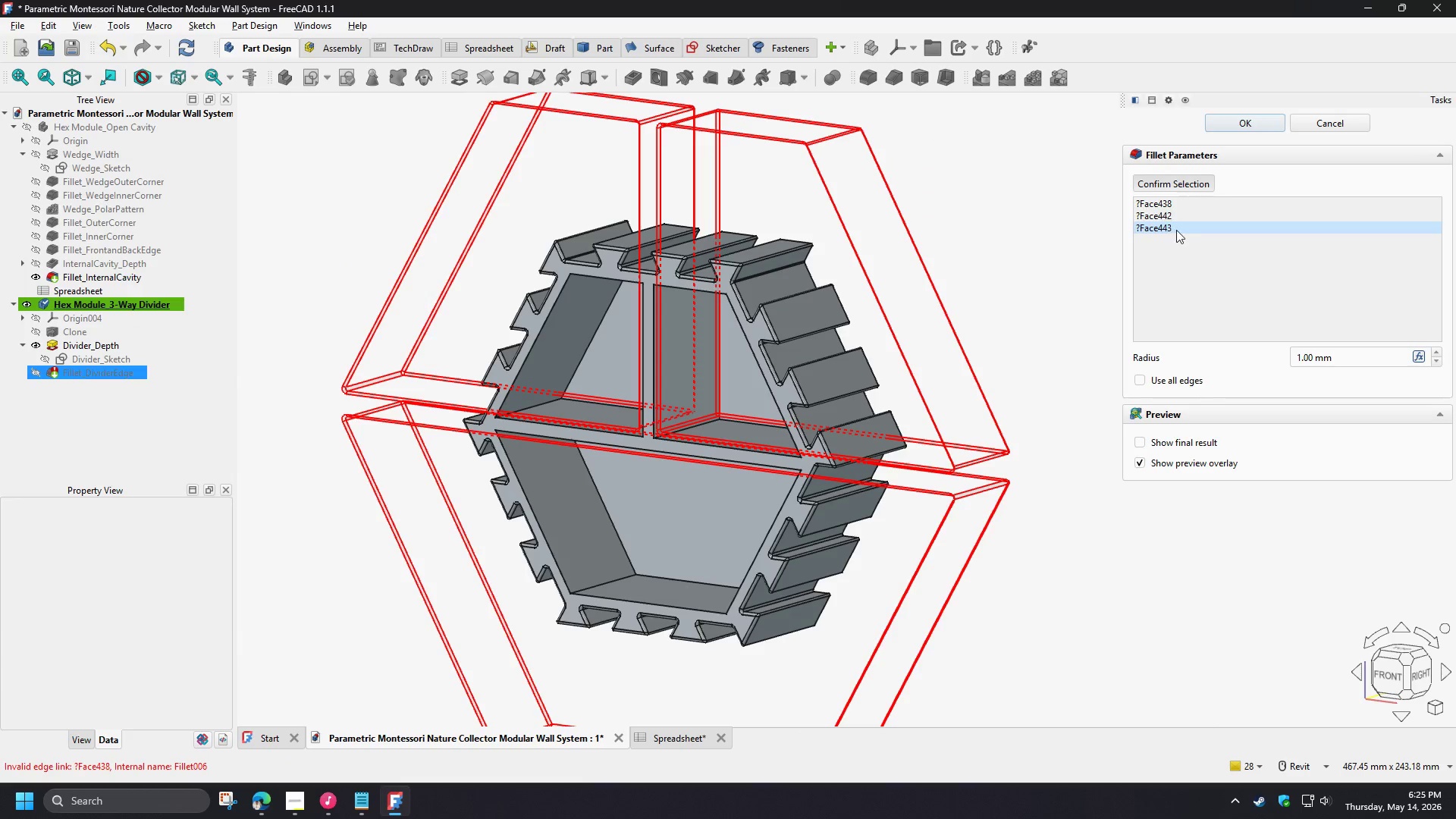 
key(Delete)
 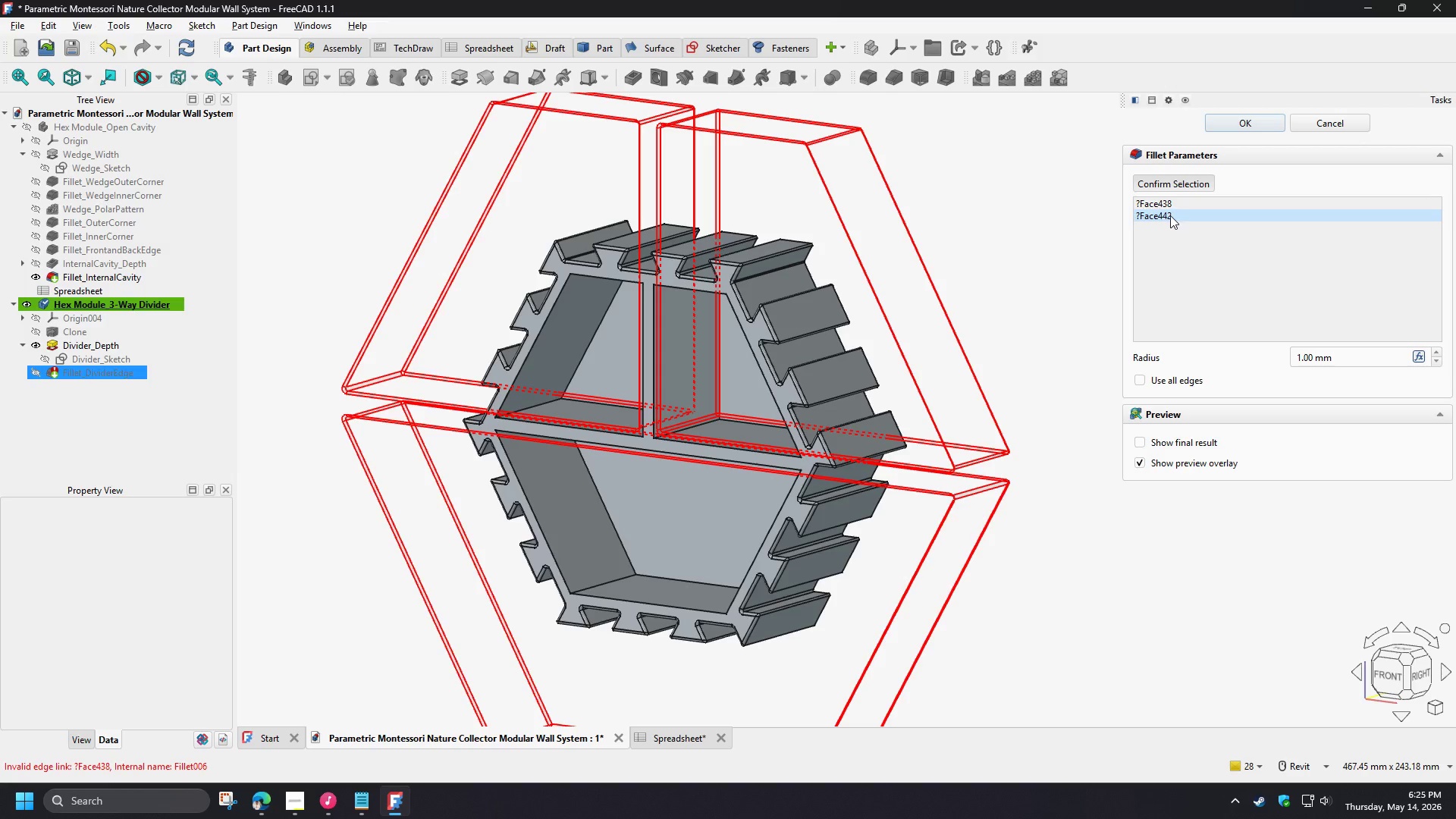 
left_click([1170, 215])
 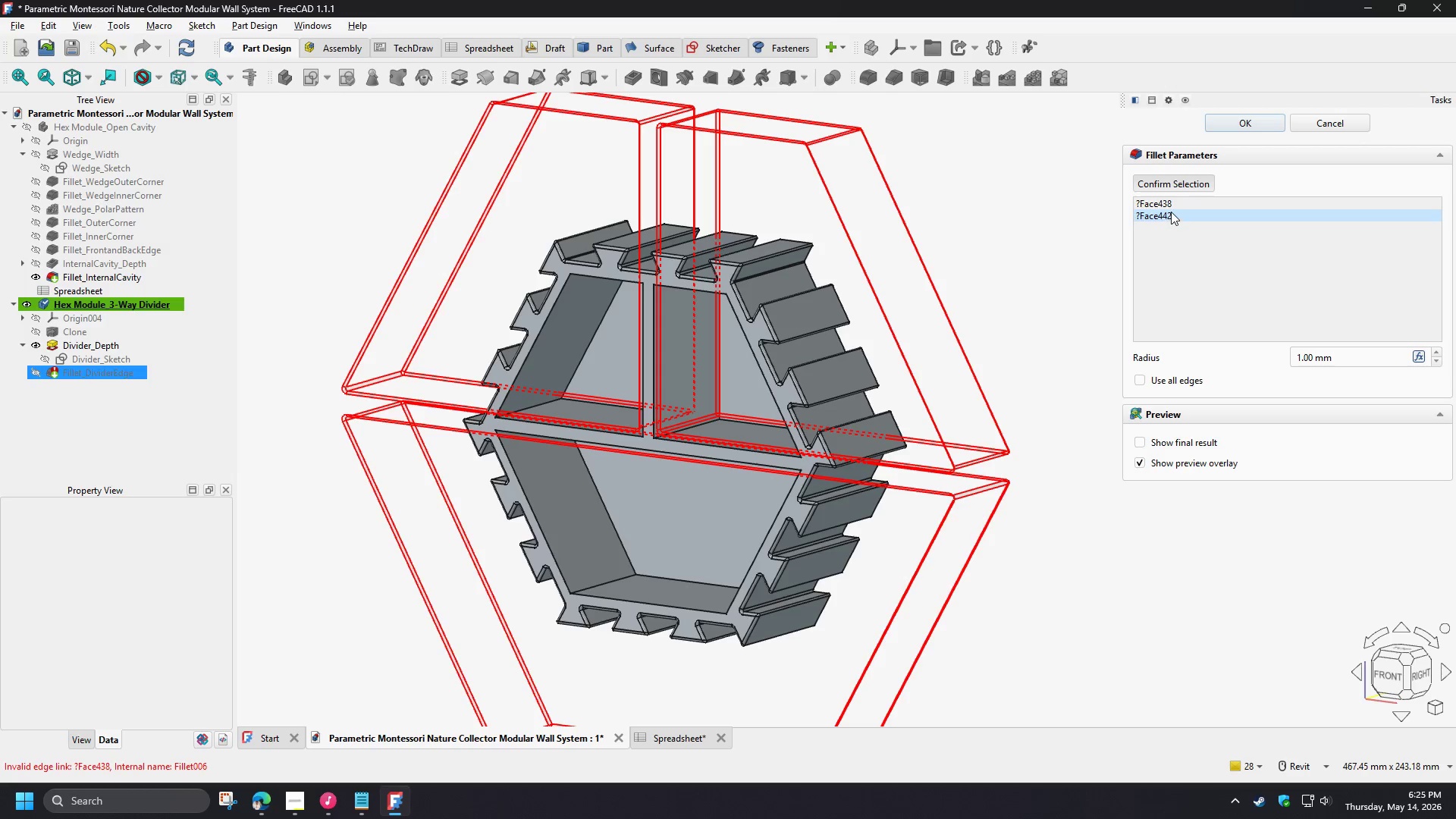 
key(Delete)
 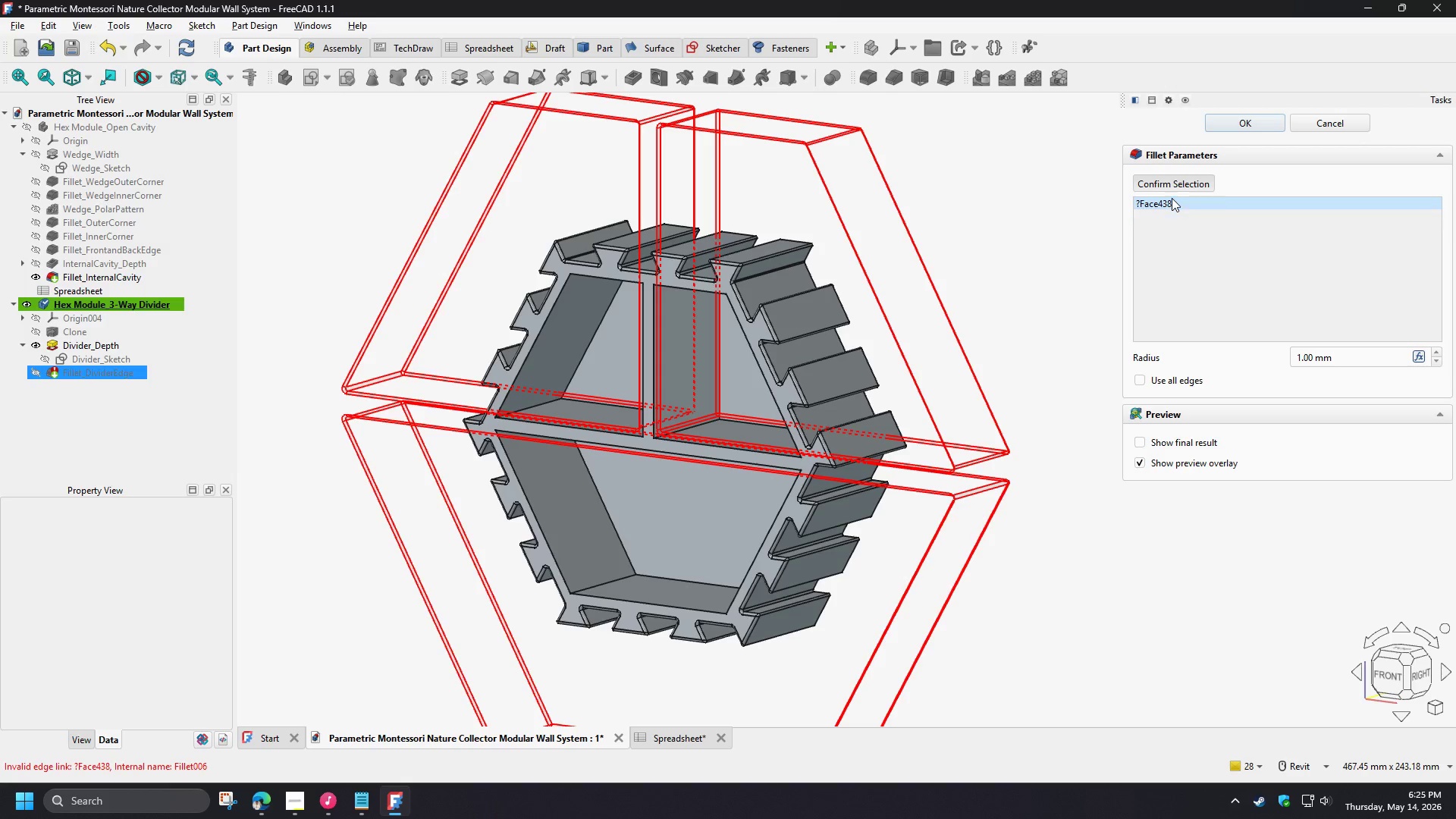 
double_click([1172, 198])
 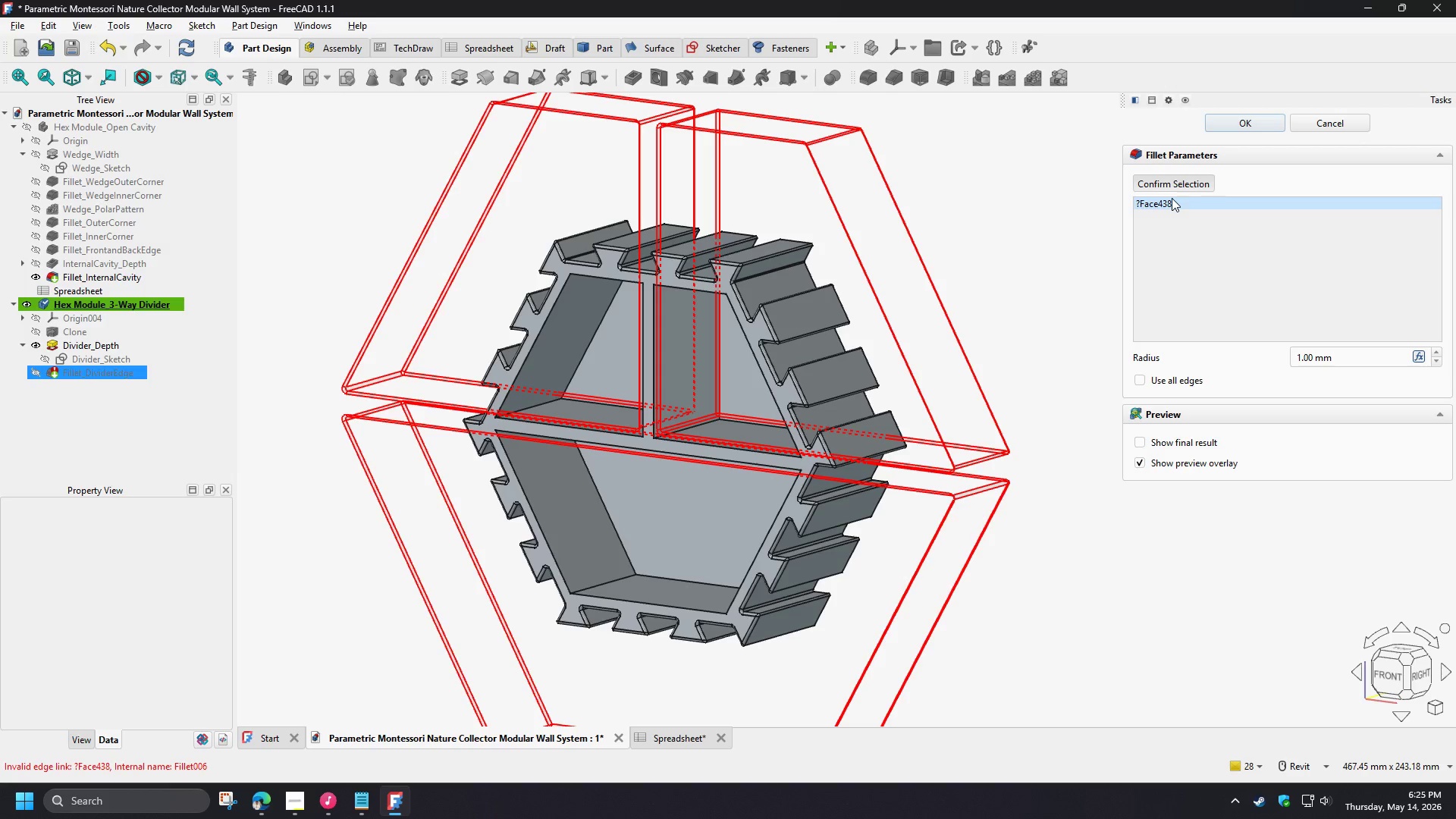 
key(Delete)
 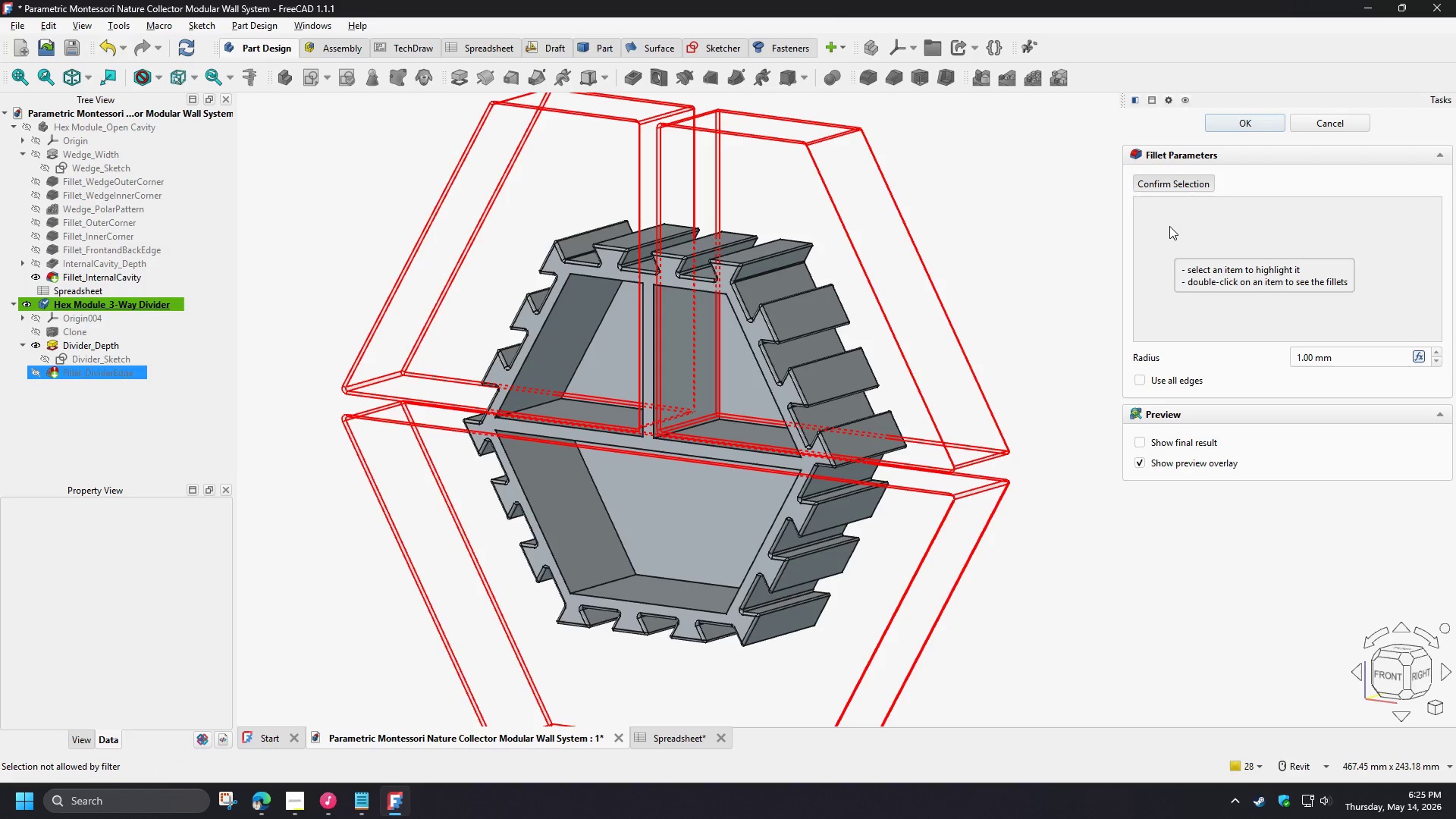 
scroll: coordinate [691, 570], scroll_direction: up, amount: 3.0
 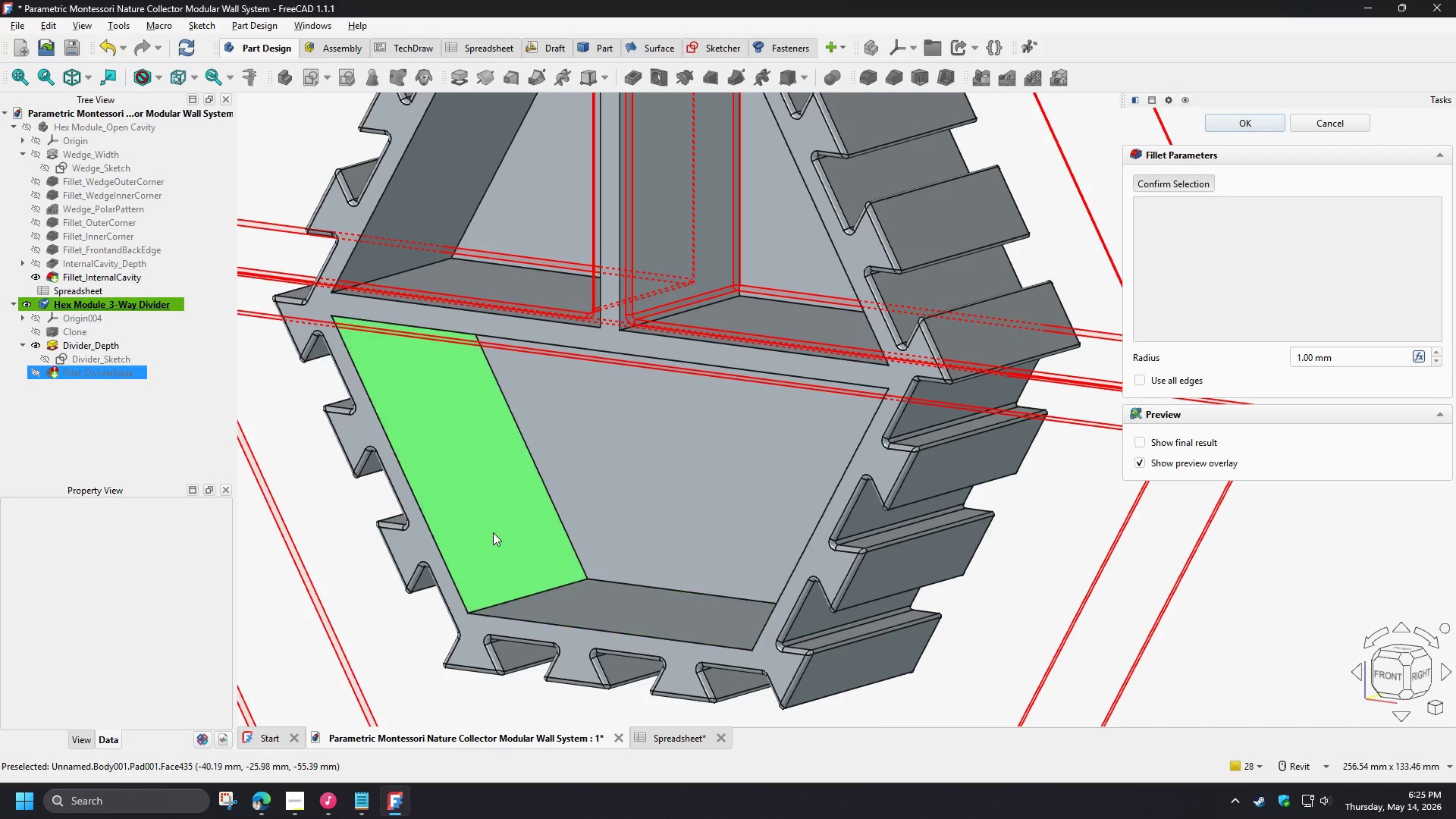 
left_click([493, 532])
 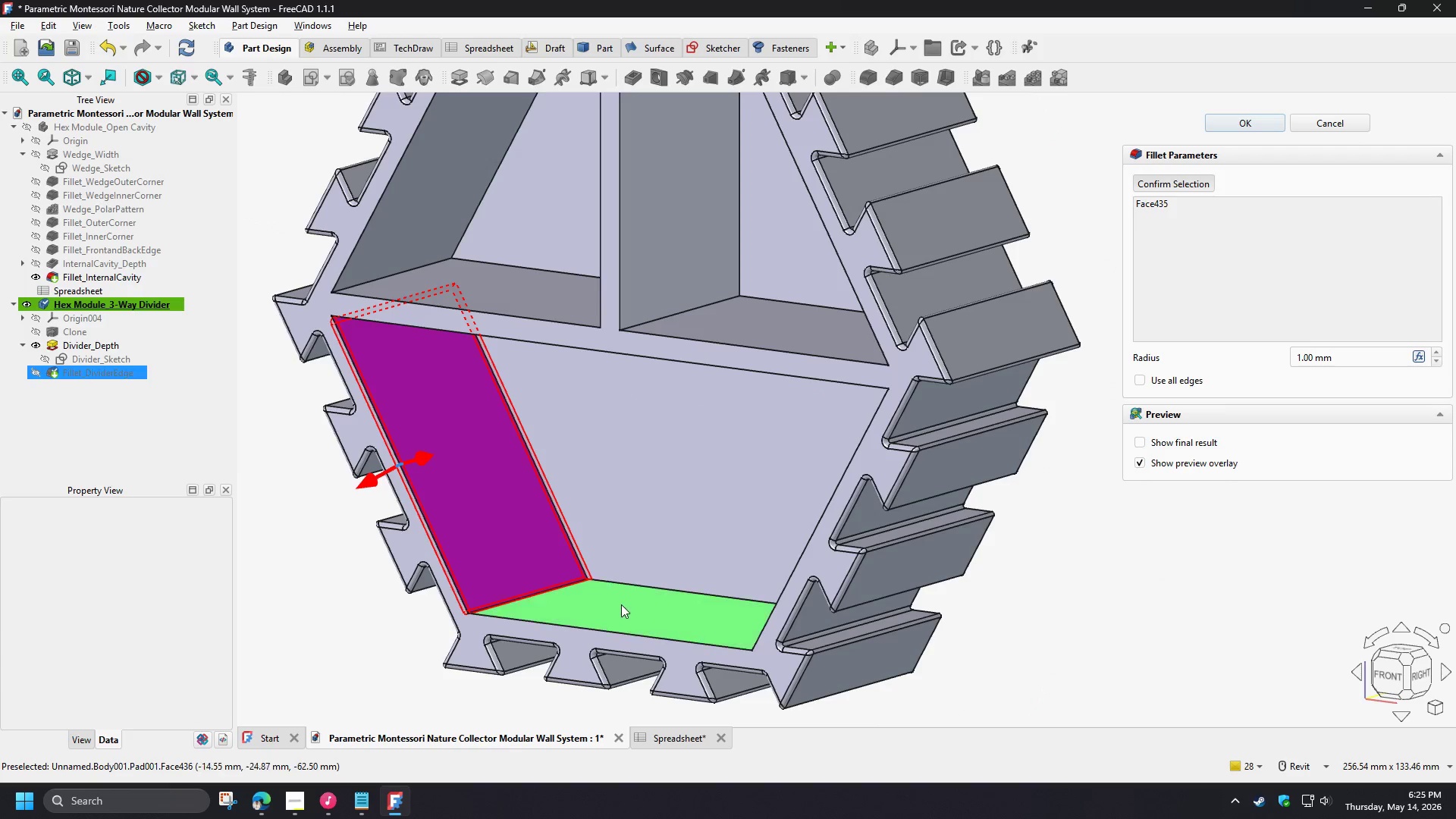 
left_click([622, 604])
 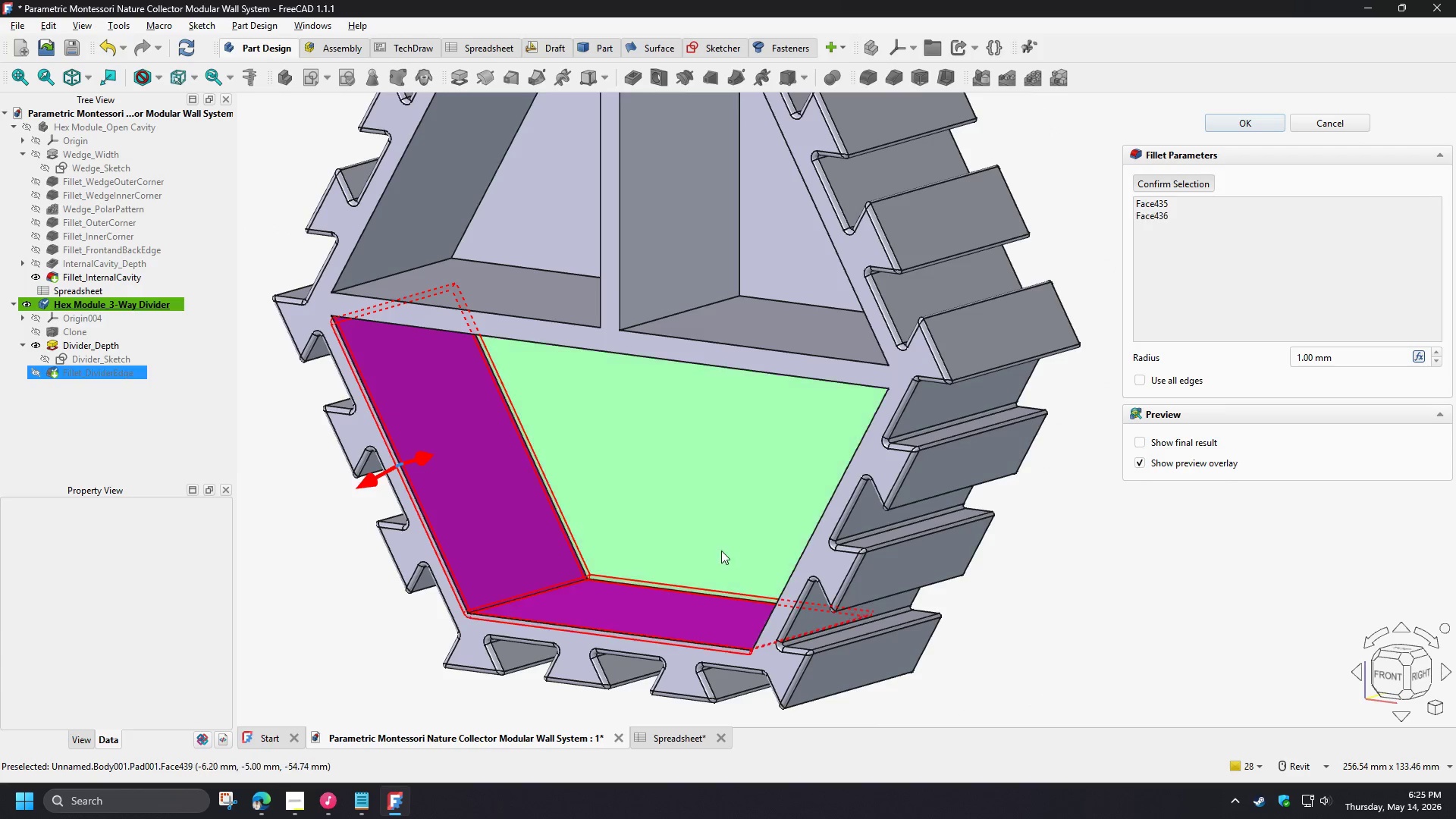 
hold_key(key=ShiftLeft, duration=0.77)
 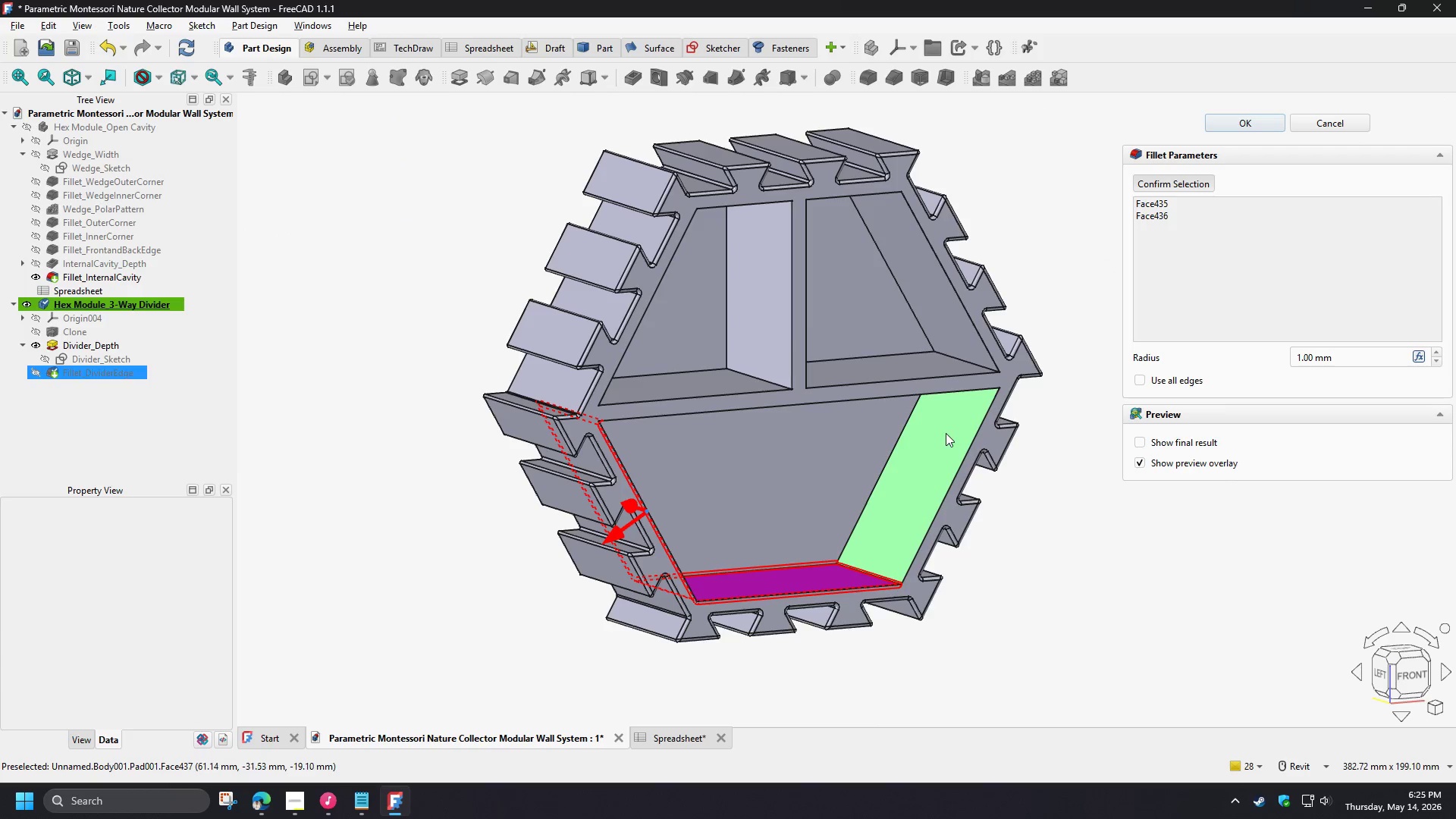 
scroll: coordinate [736, 538], scroll_direction: down, amount: 2.0
 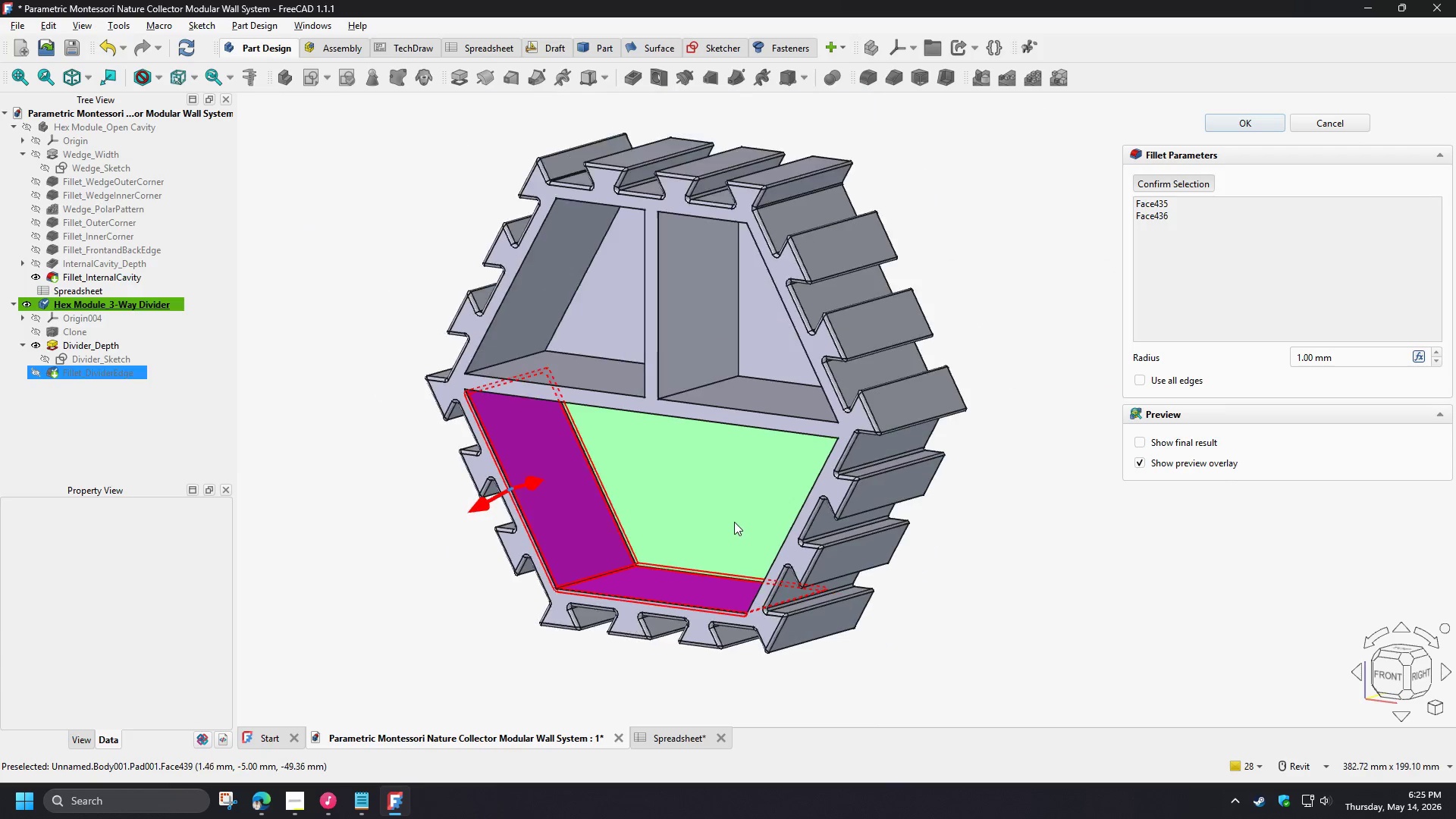 
left_click([946, 433])
 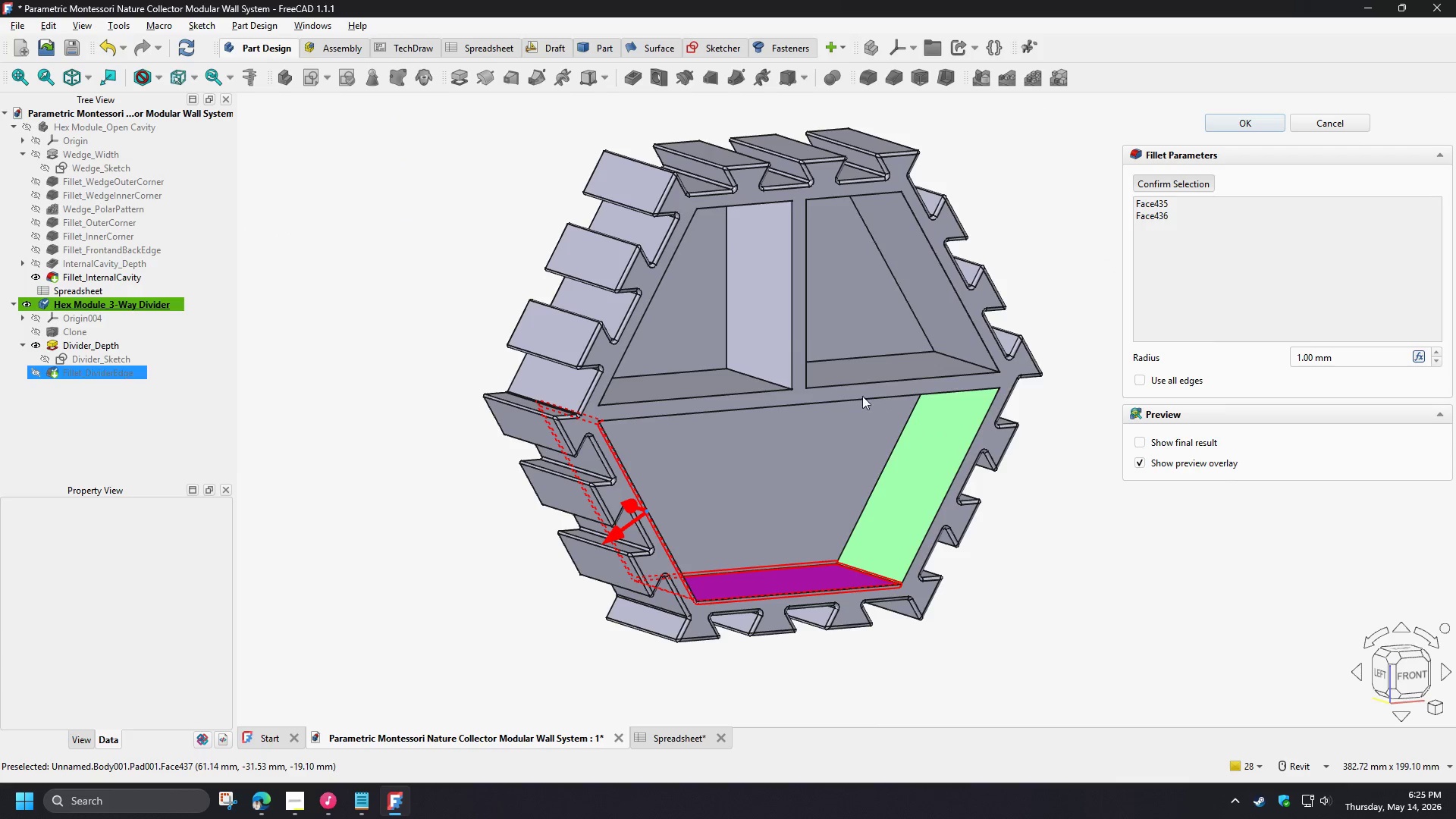 
hold_key(key=ShiftLeft, duration=0.69)
 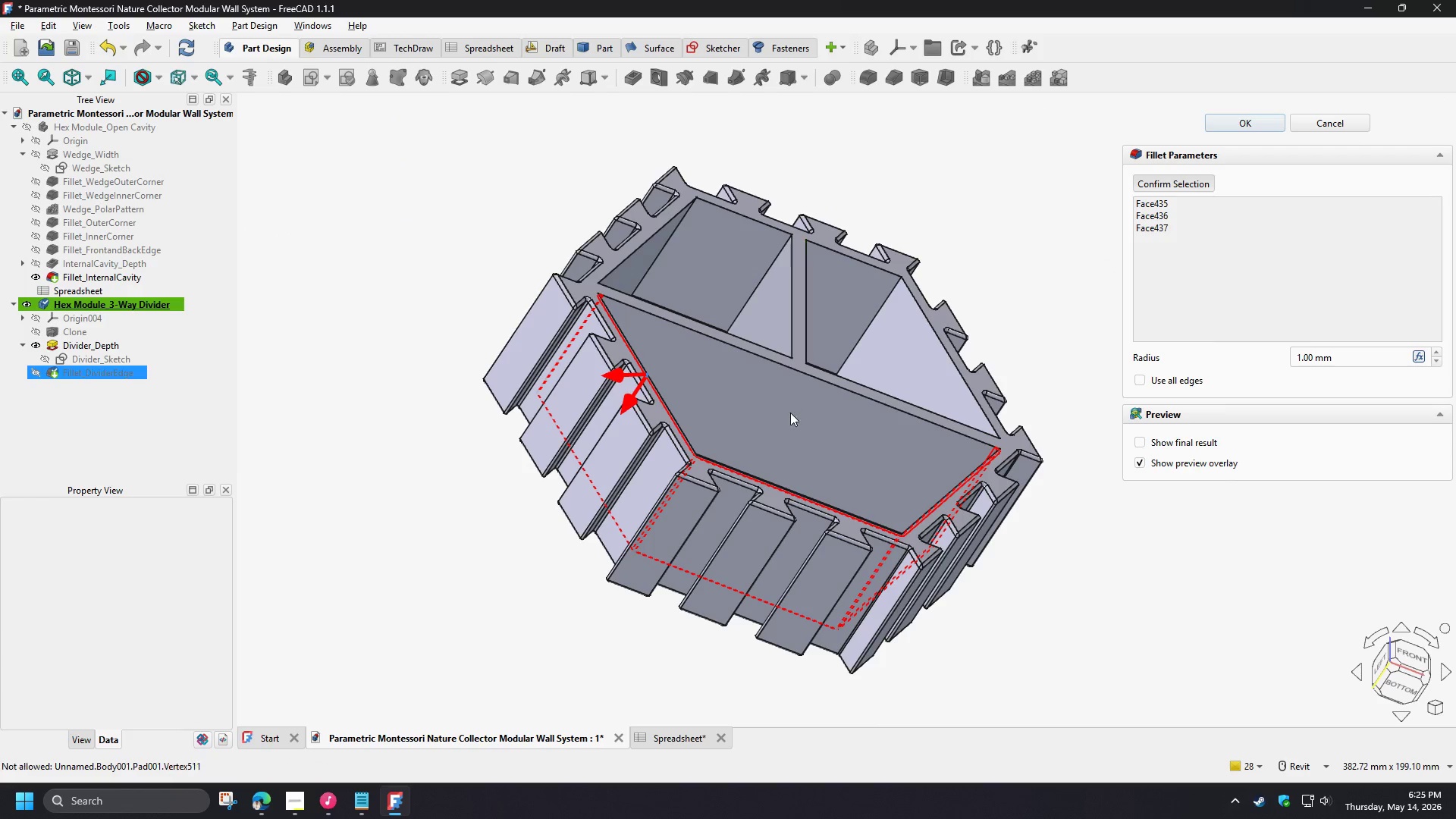 
left_click([790, 413])
 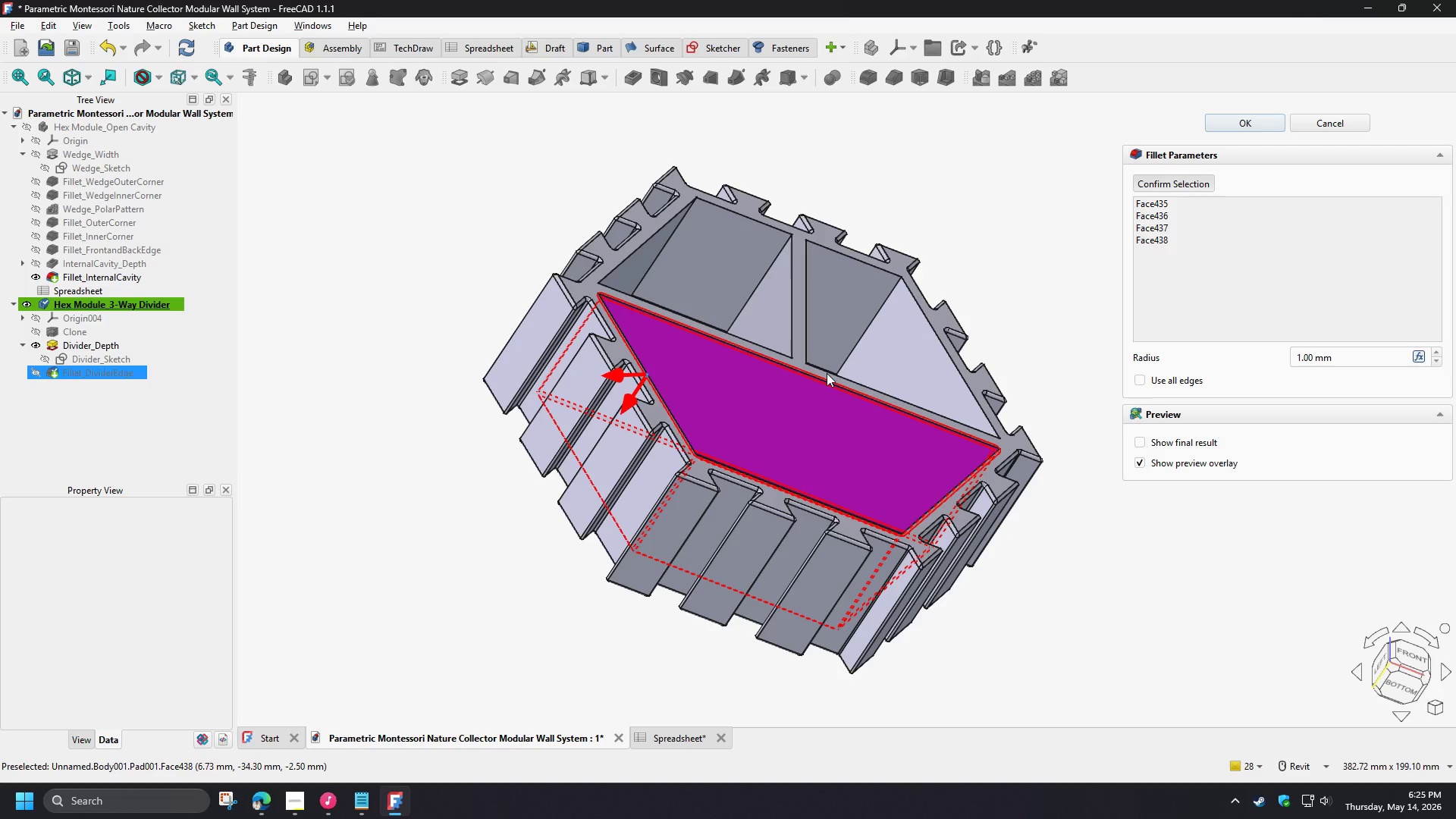 
hold_key(key=ShiftLeft, duration=1.22)
 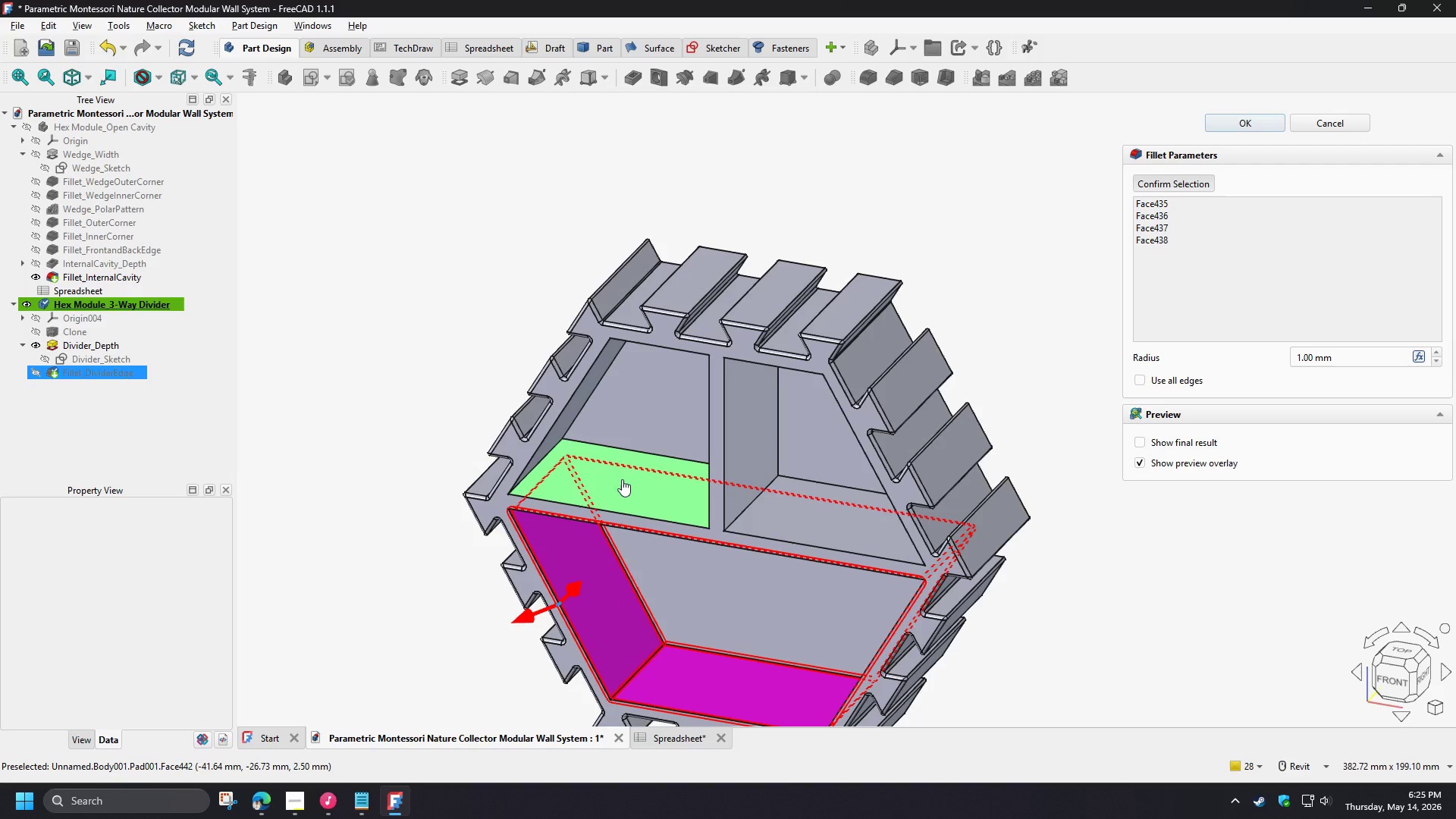 
hold_key(key=ShiftLeft, duration=2.61)
left_click([622, 479])
 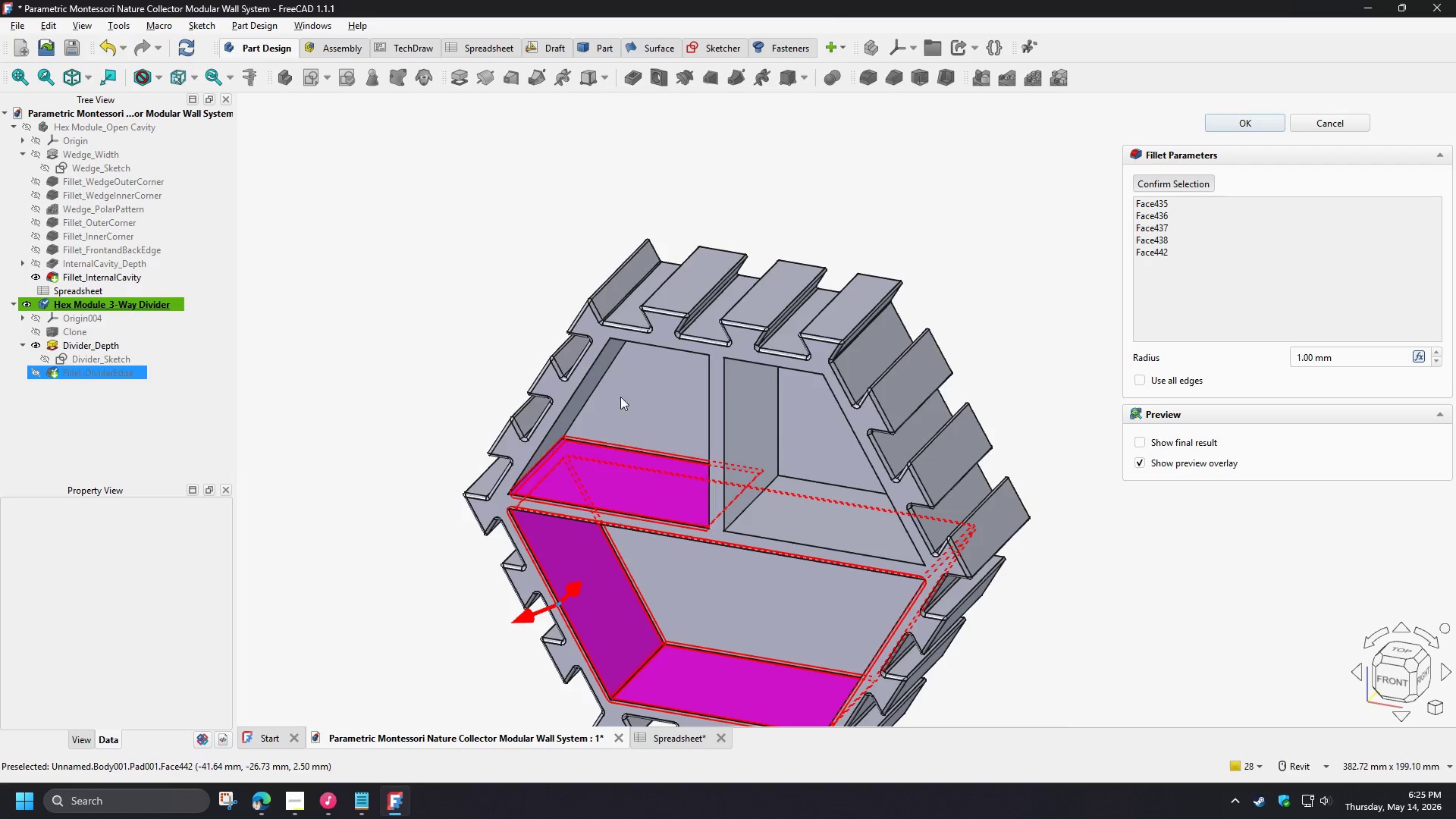 
scroll: coordinate [609, 369], scroll_direction: up, amount: 2.0
 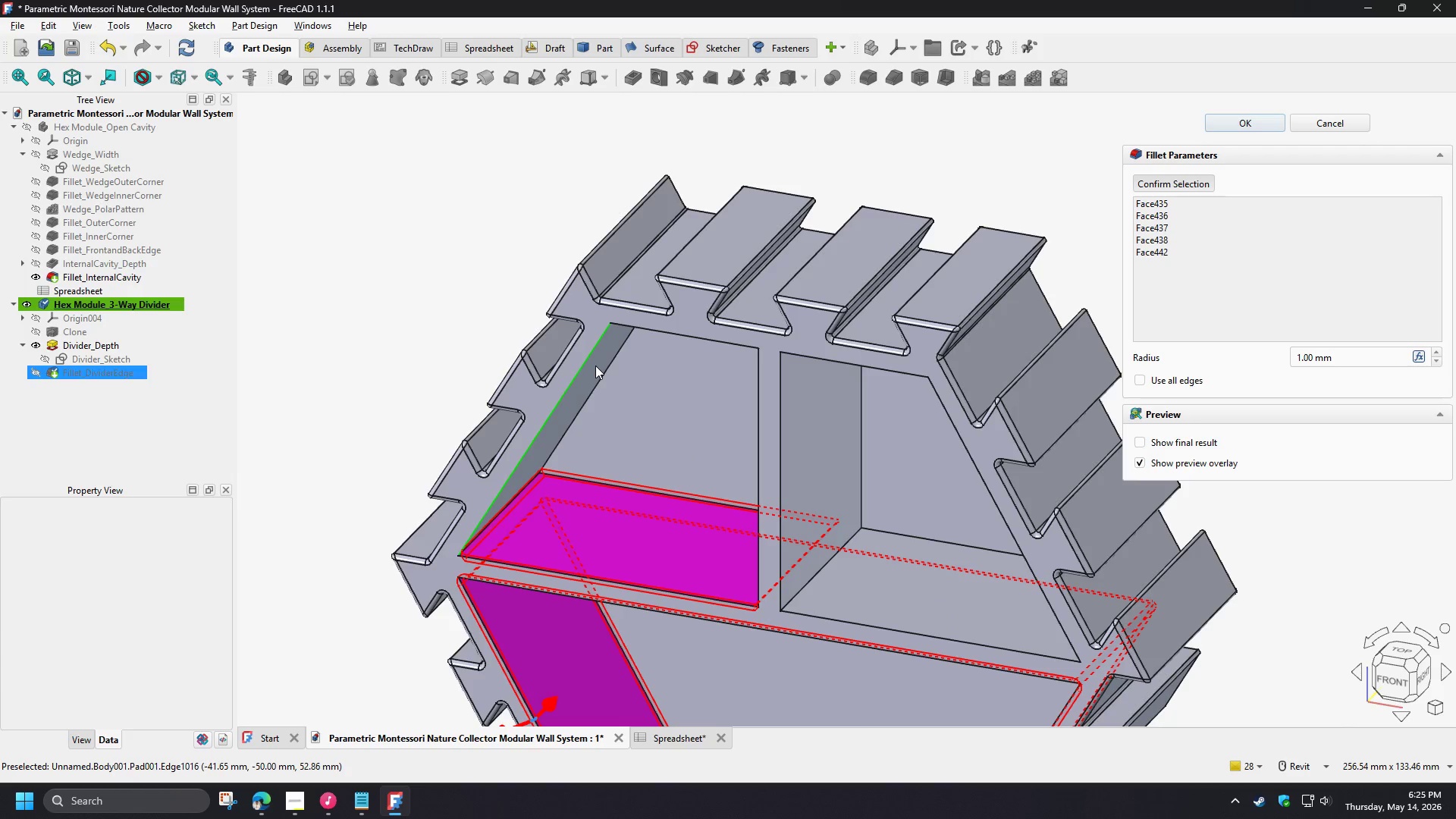 
hold_key(key=ShiftLeft, duration=0.73)
 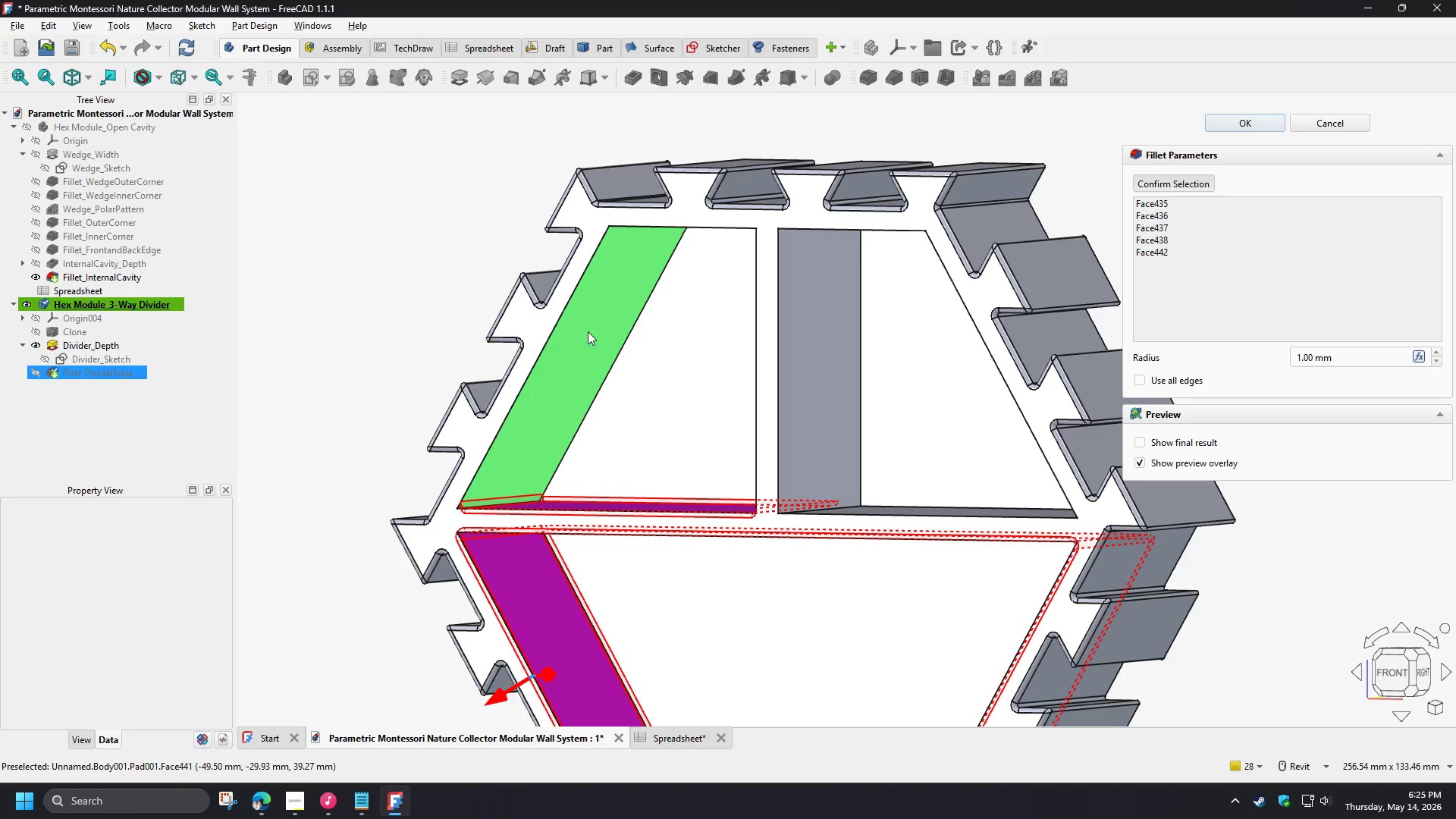 
hold_key(key=ShiftLeft, duration=1.53)
left_click([587, 331])
 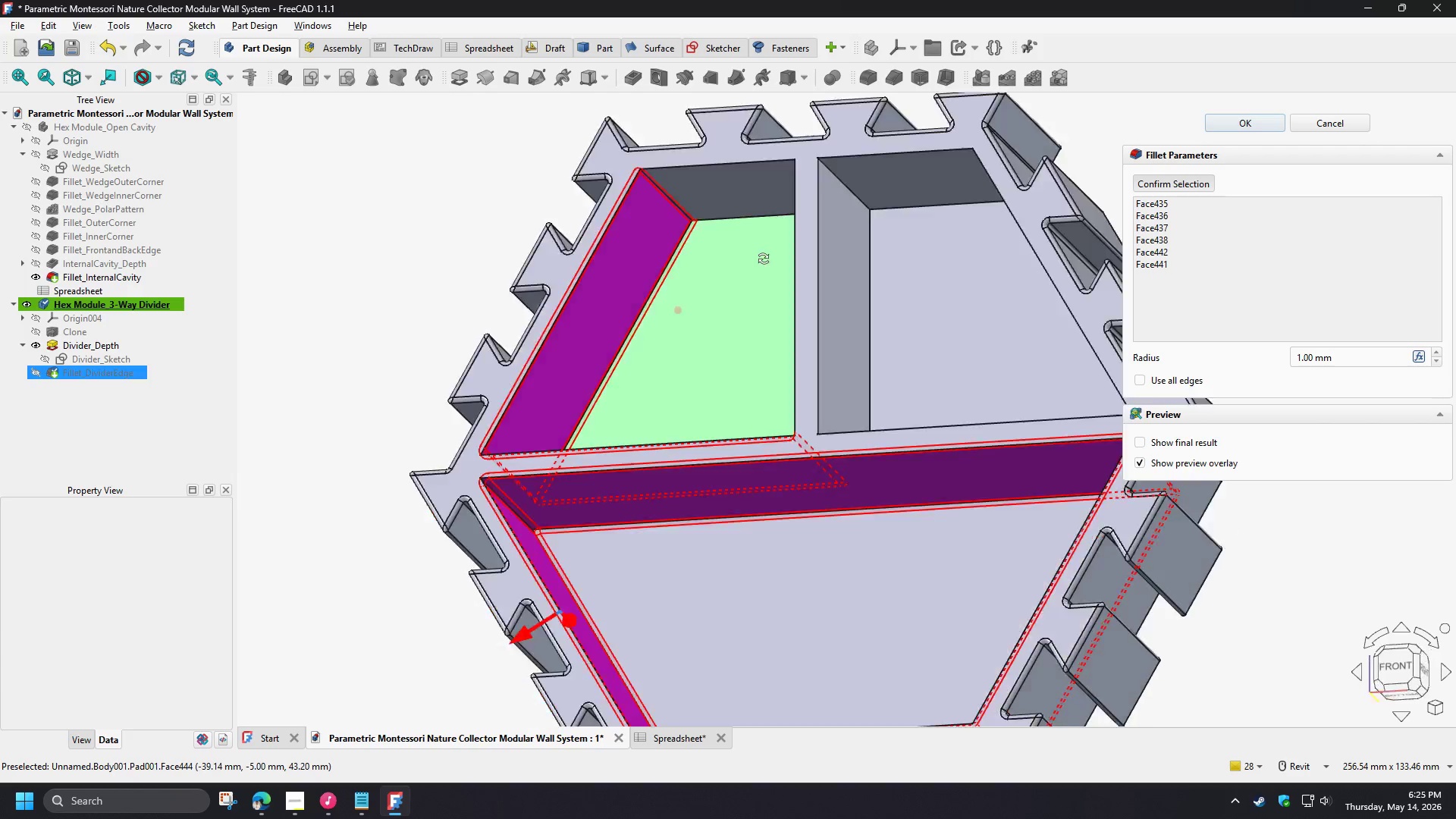 
key(Shift+ShiftLeft)
 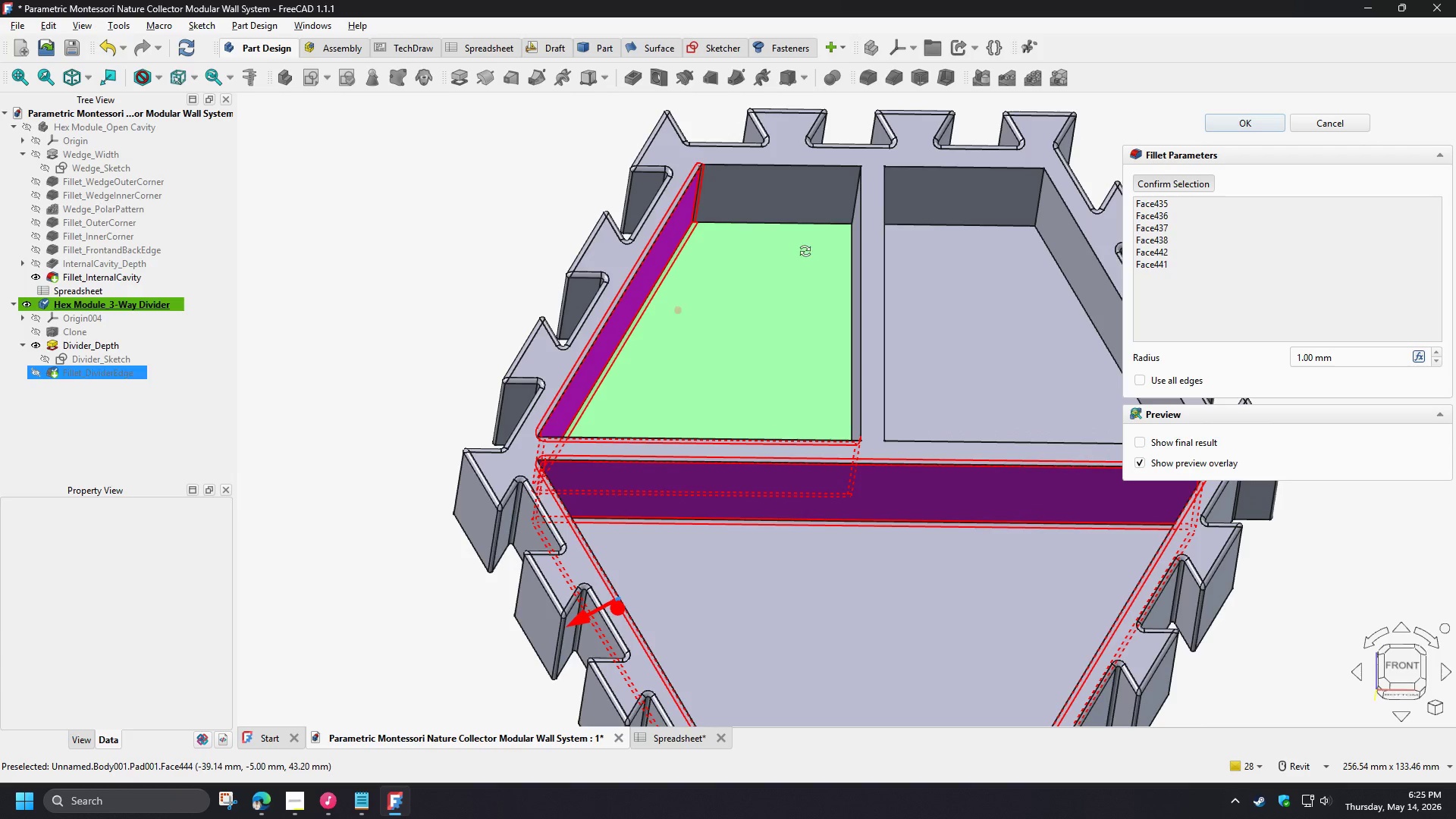 
key(Shift+ShiftLeft)
 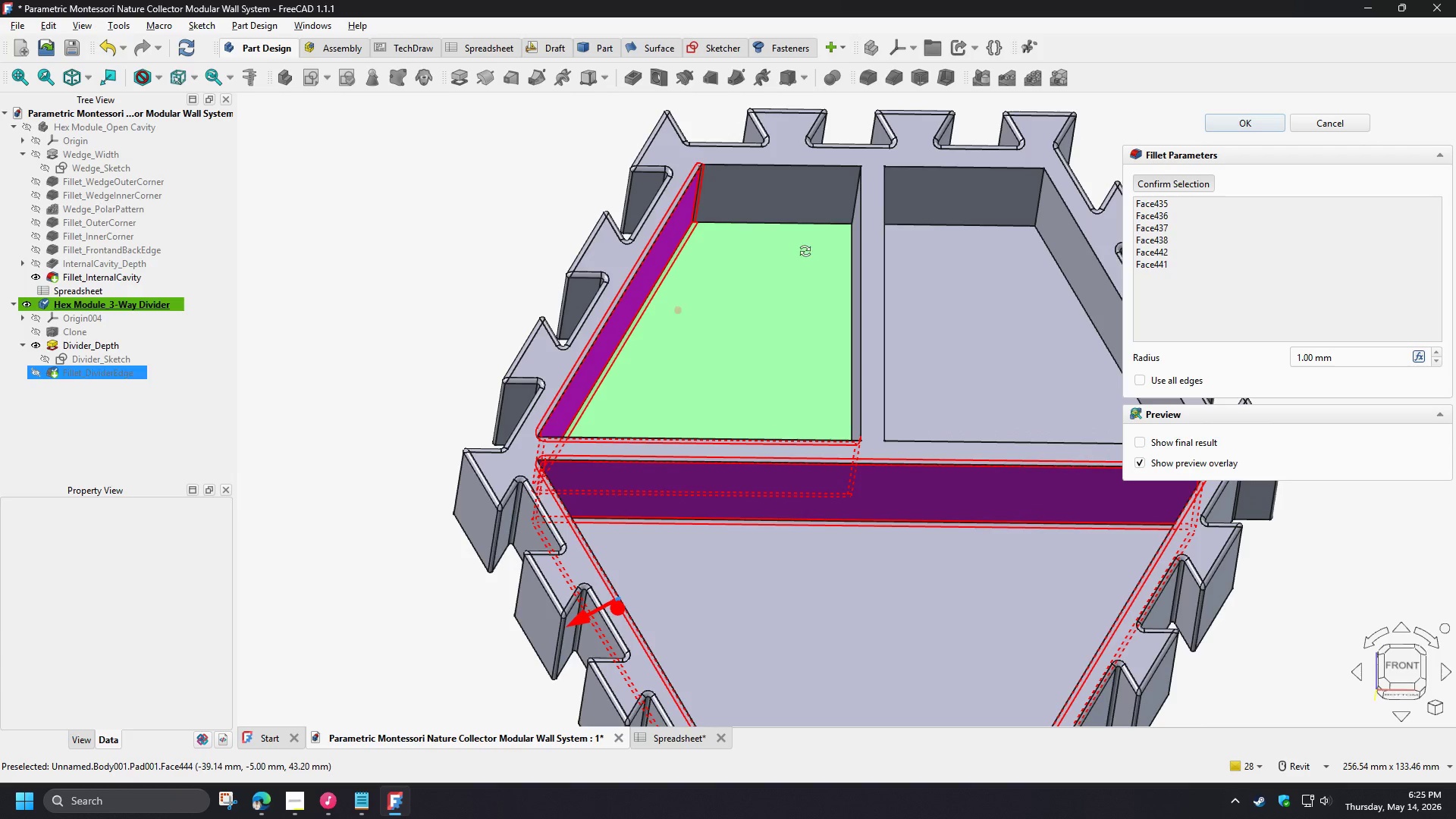 
key(Shift+ShiftLeft)
 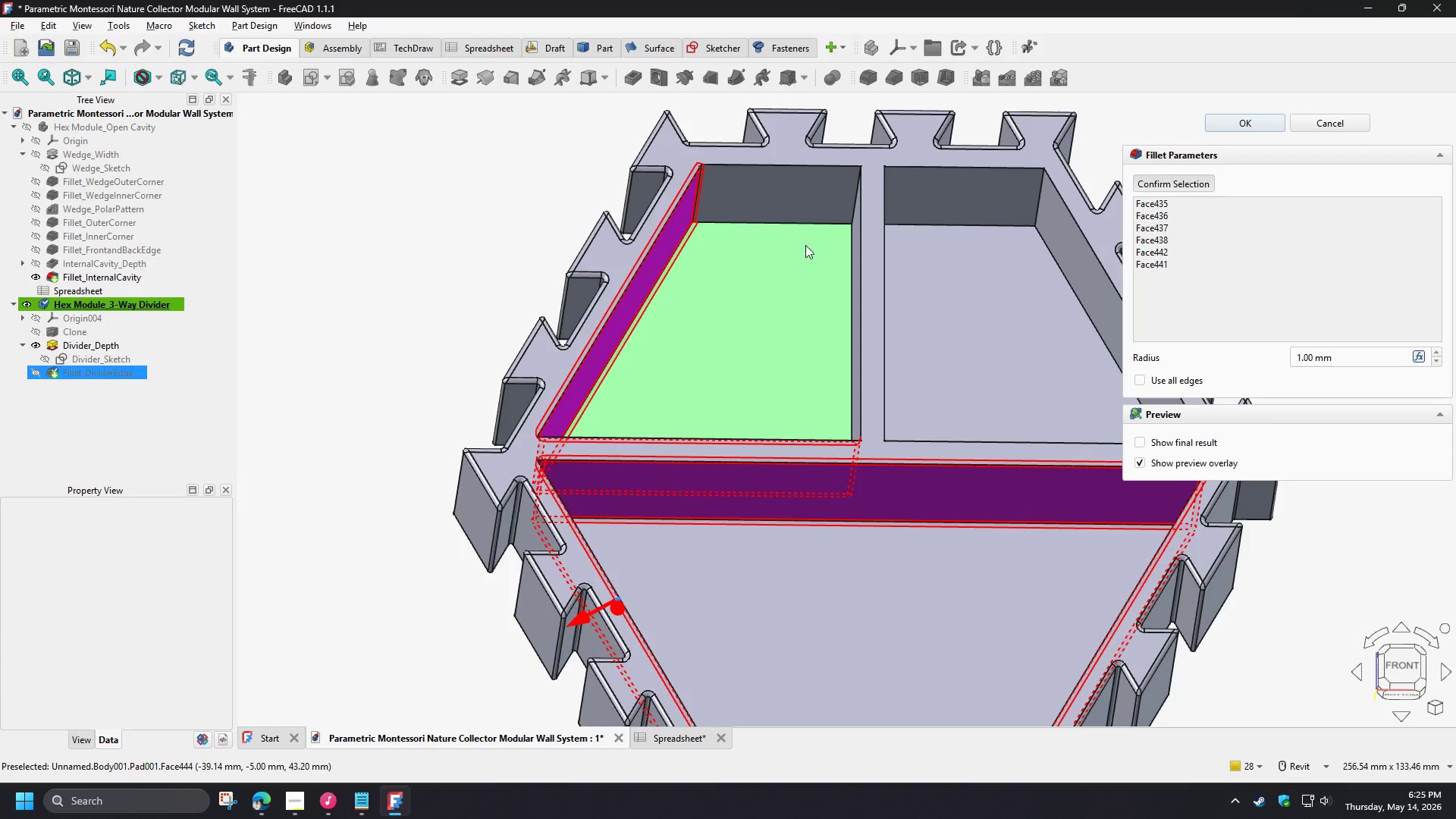 
key(Shift+ShiftLeft)
 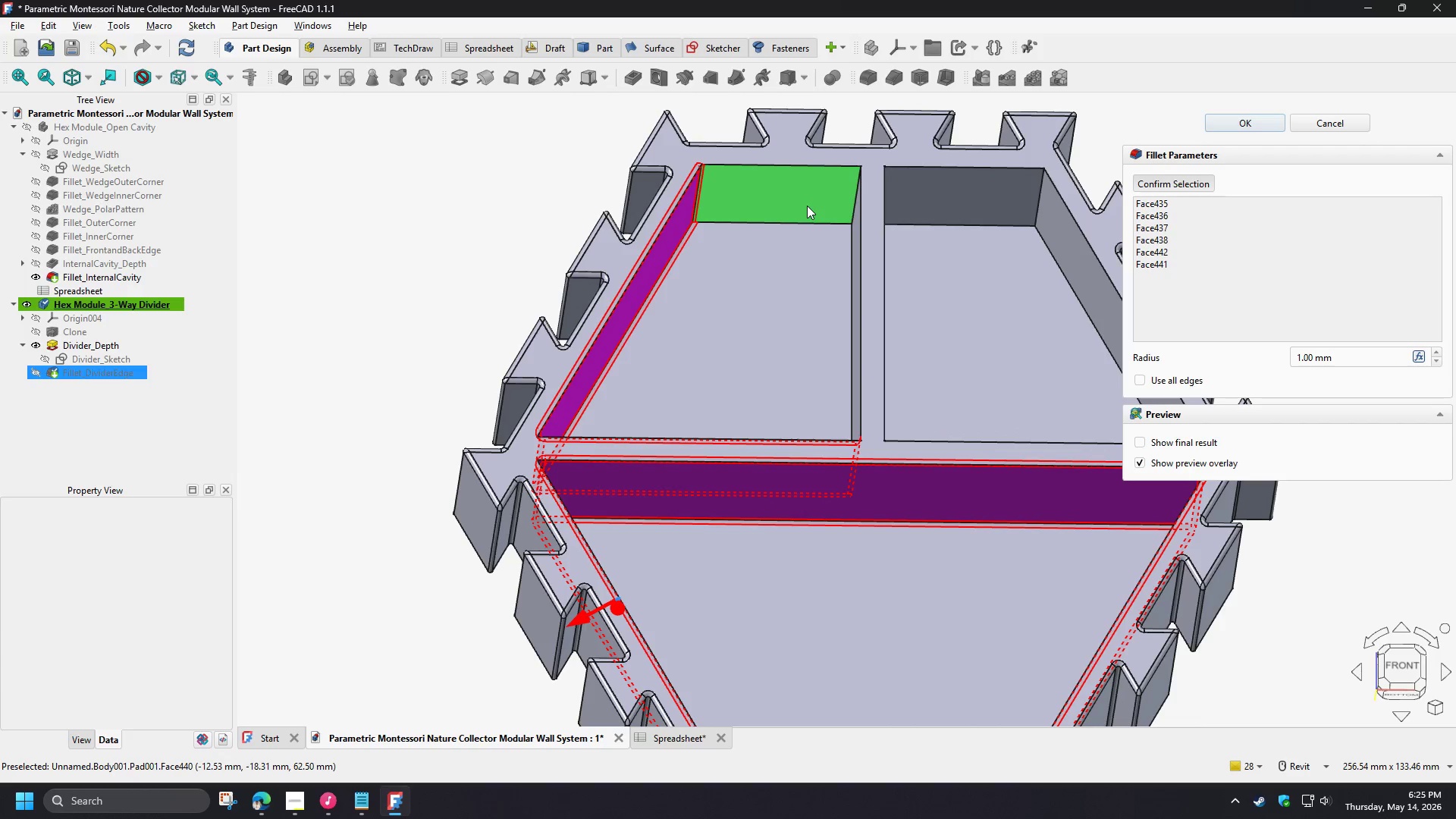 
left_click([807, 205])
 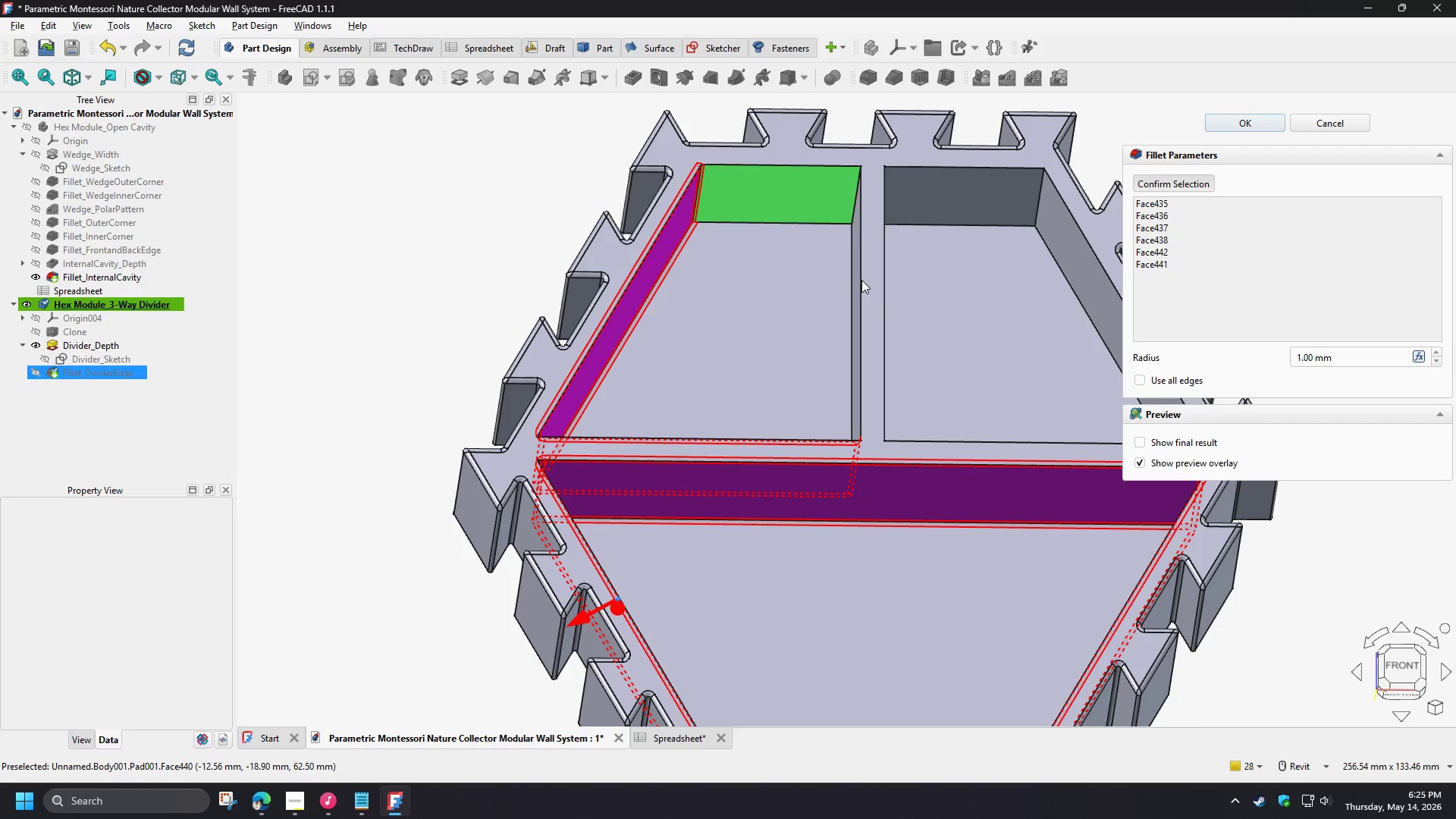 
hold_key(key=ShiftLeft, duration=0.95)
 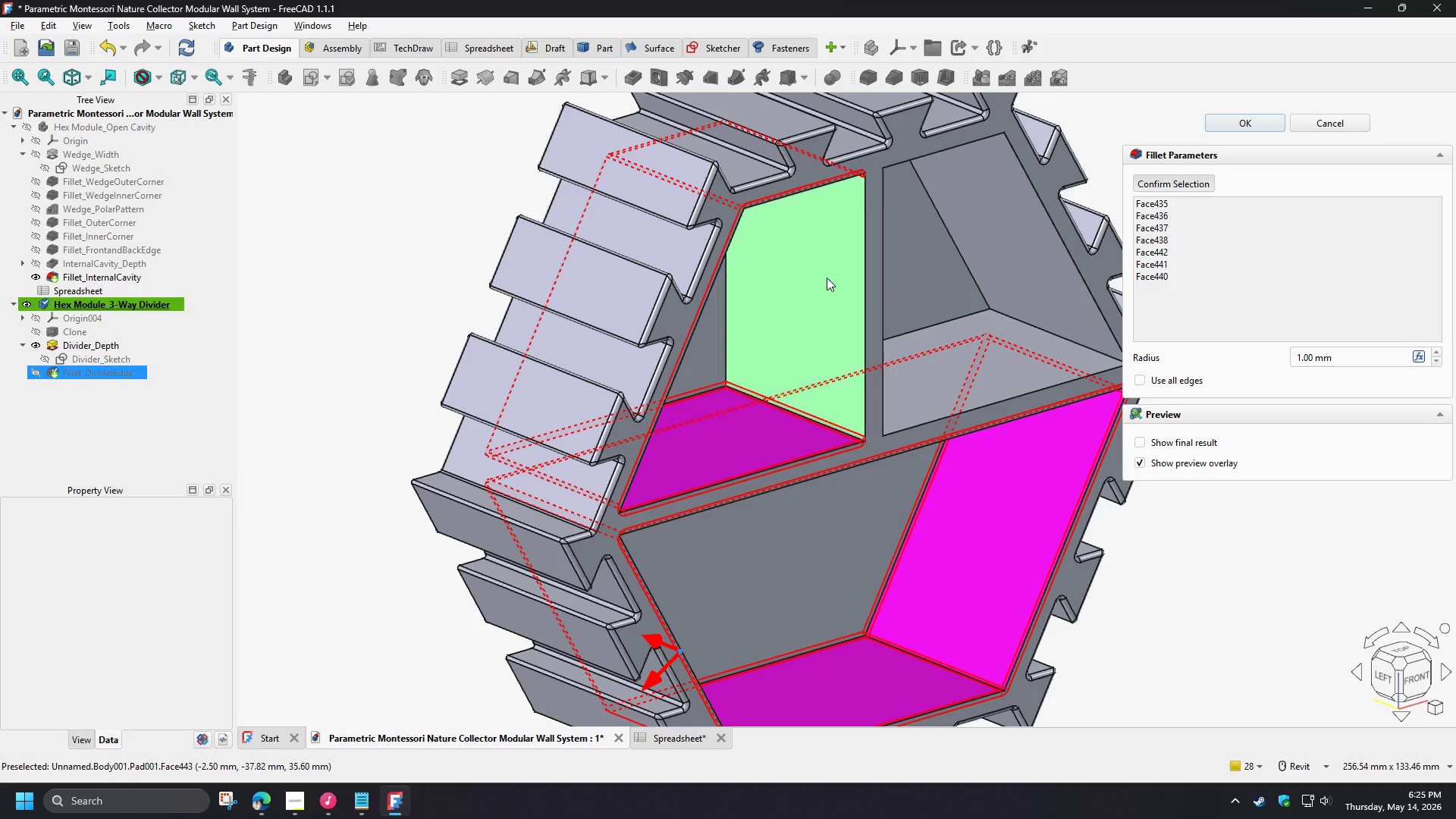 
left_click([826, 278])